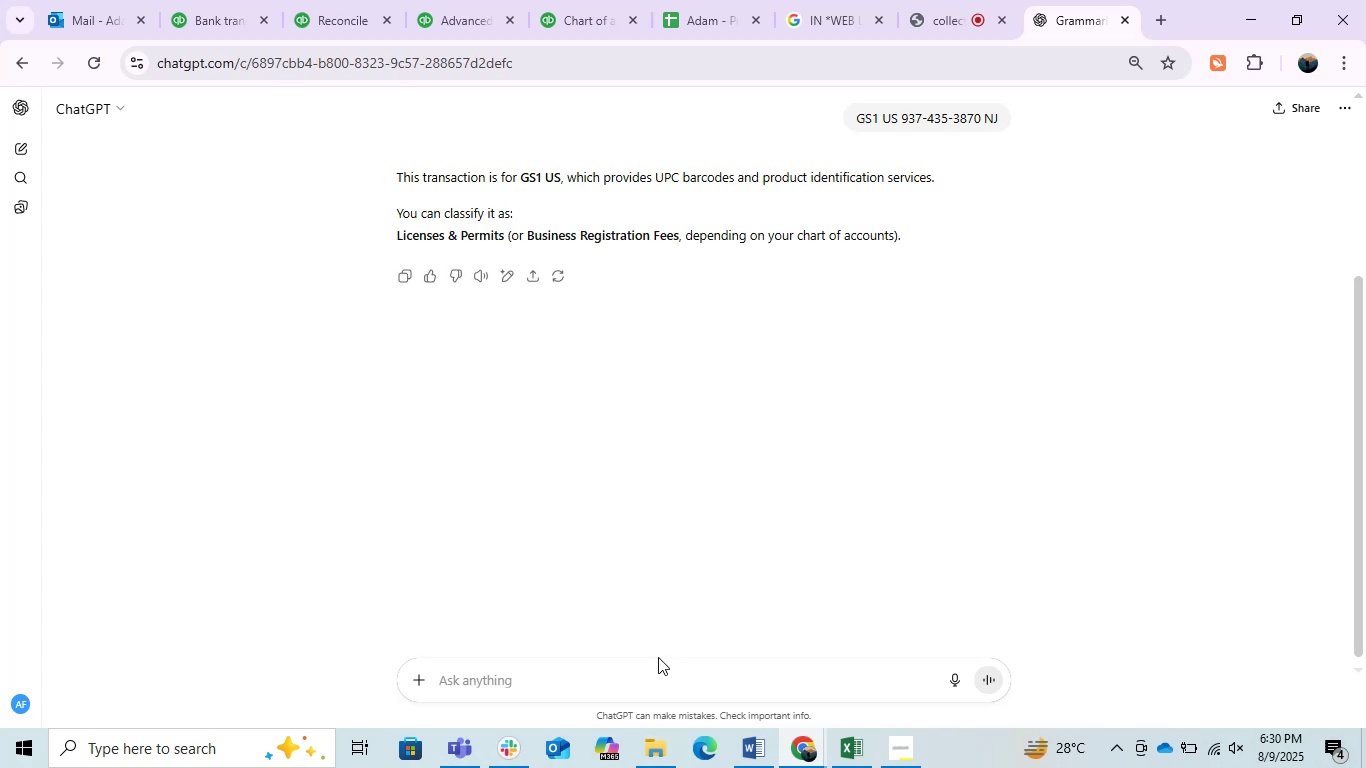 
wait(6.58)
 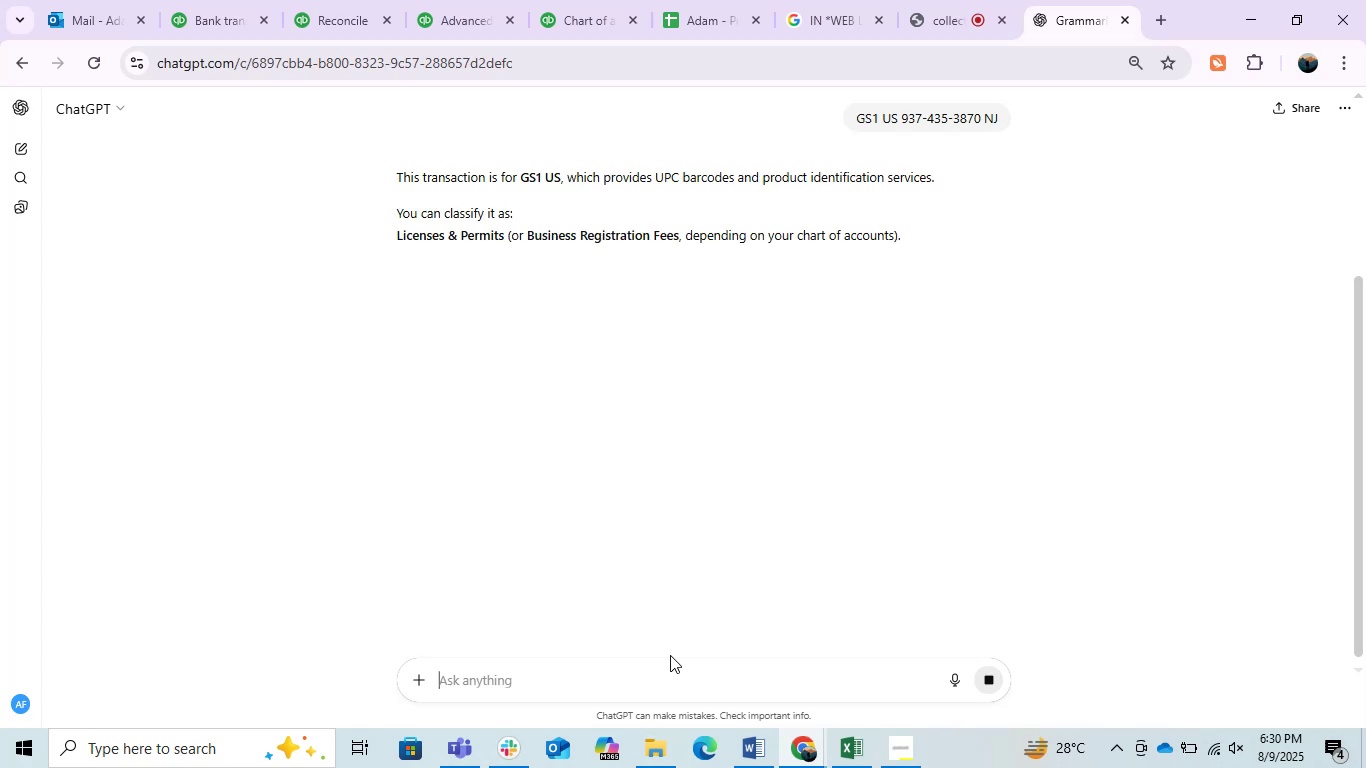 
scroll: coordinate [687, 407], scroll_direction: down, amount: 2.0
 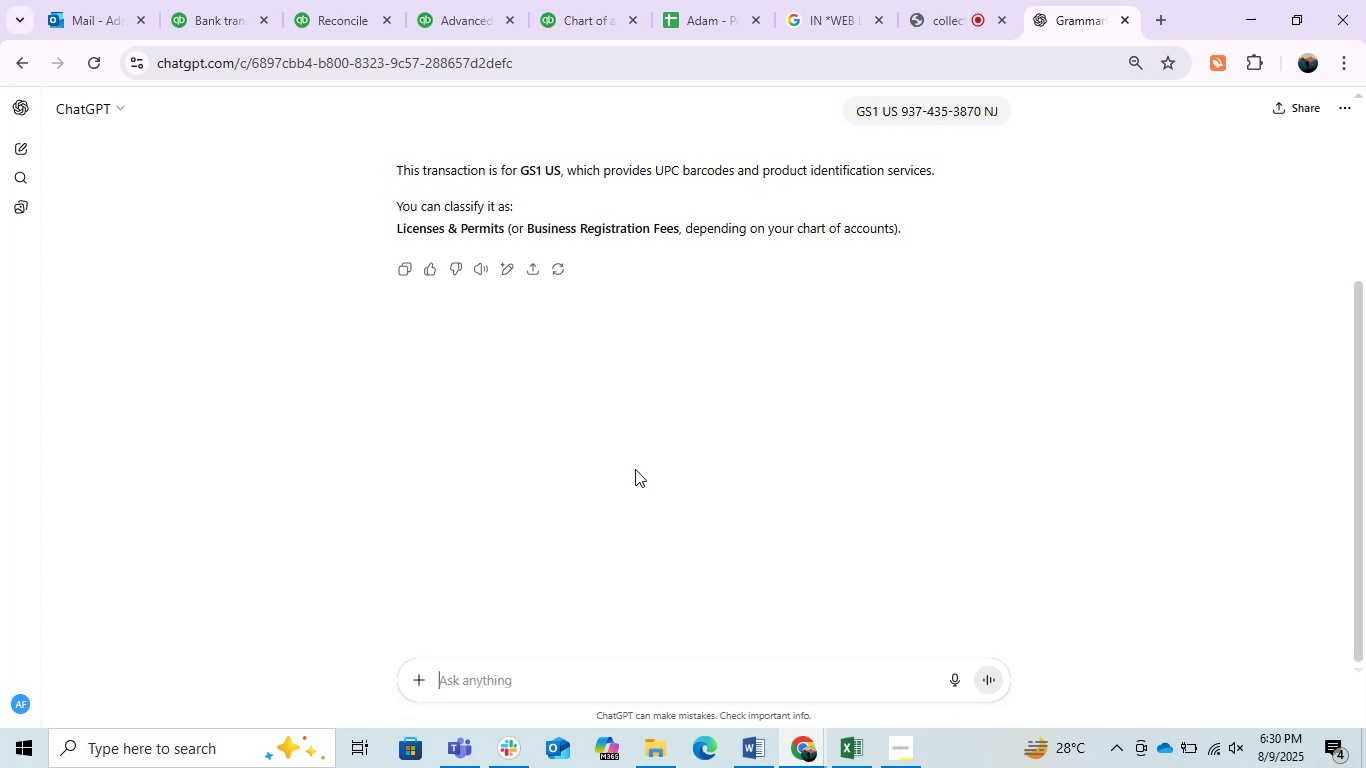 
wait(9.63)
 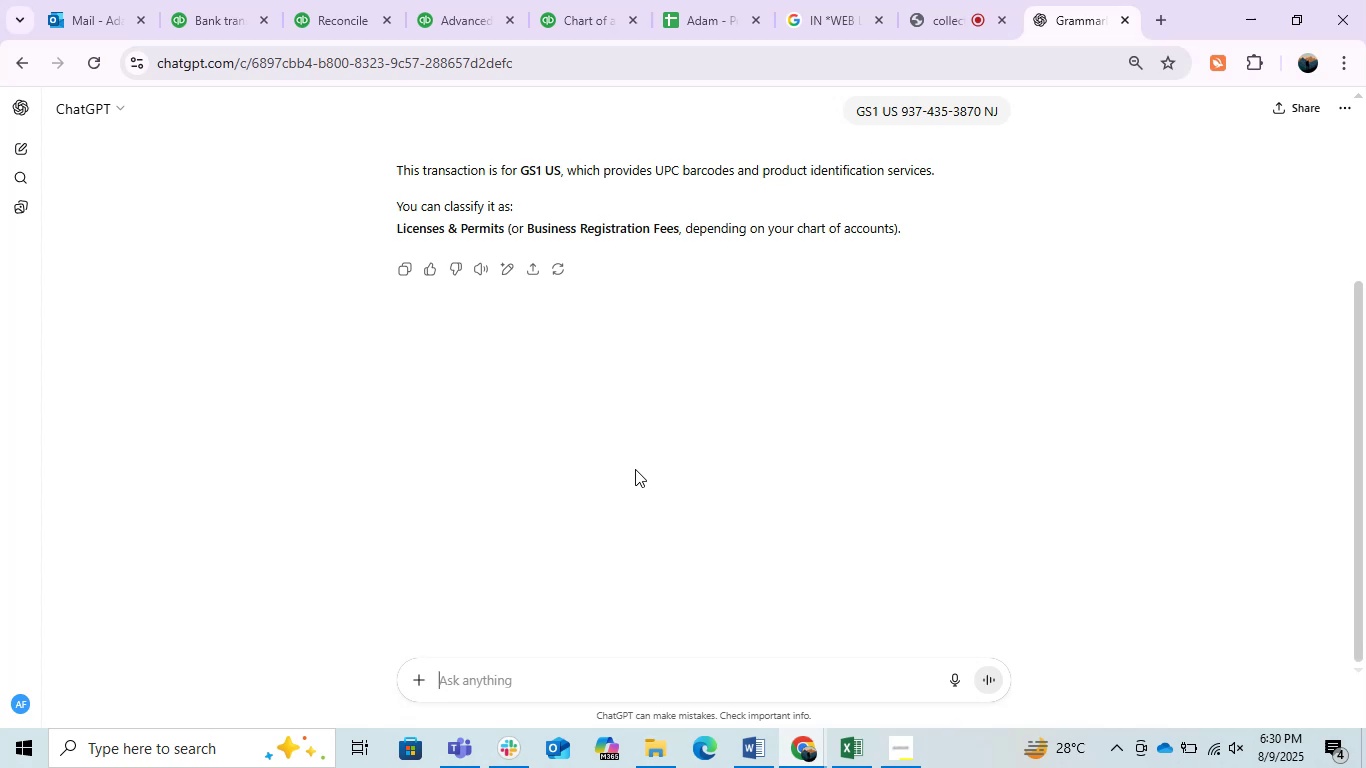 
left_click([231, 0])
 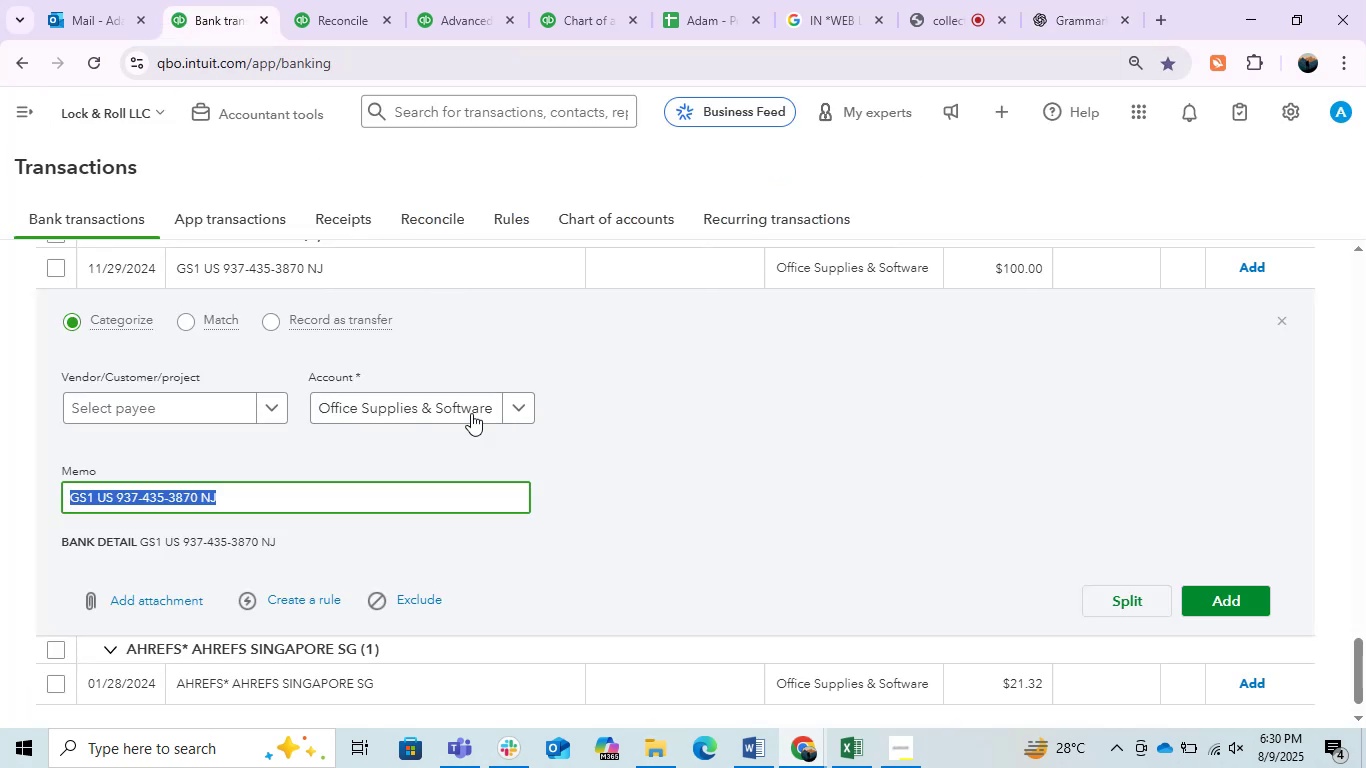 
left_click([453, 405])
 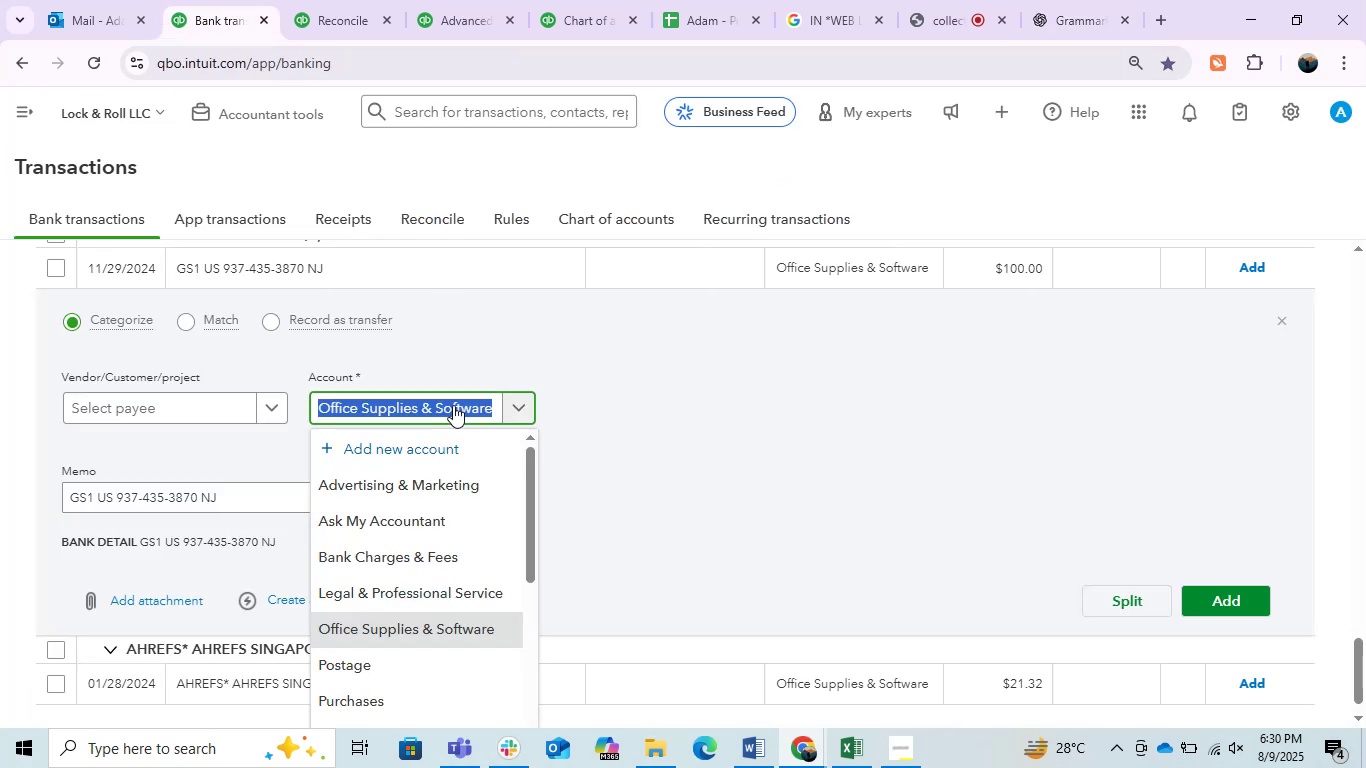 
type(ask)
 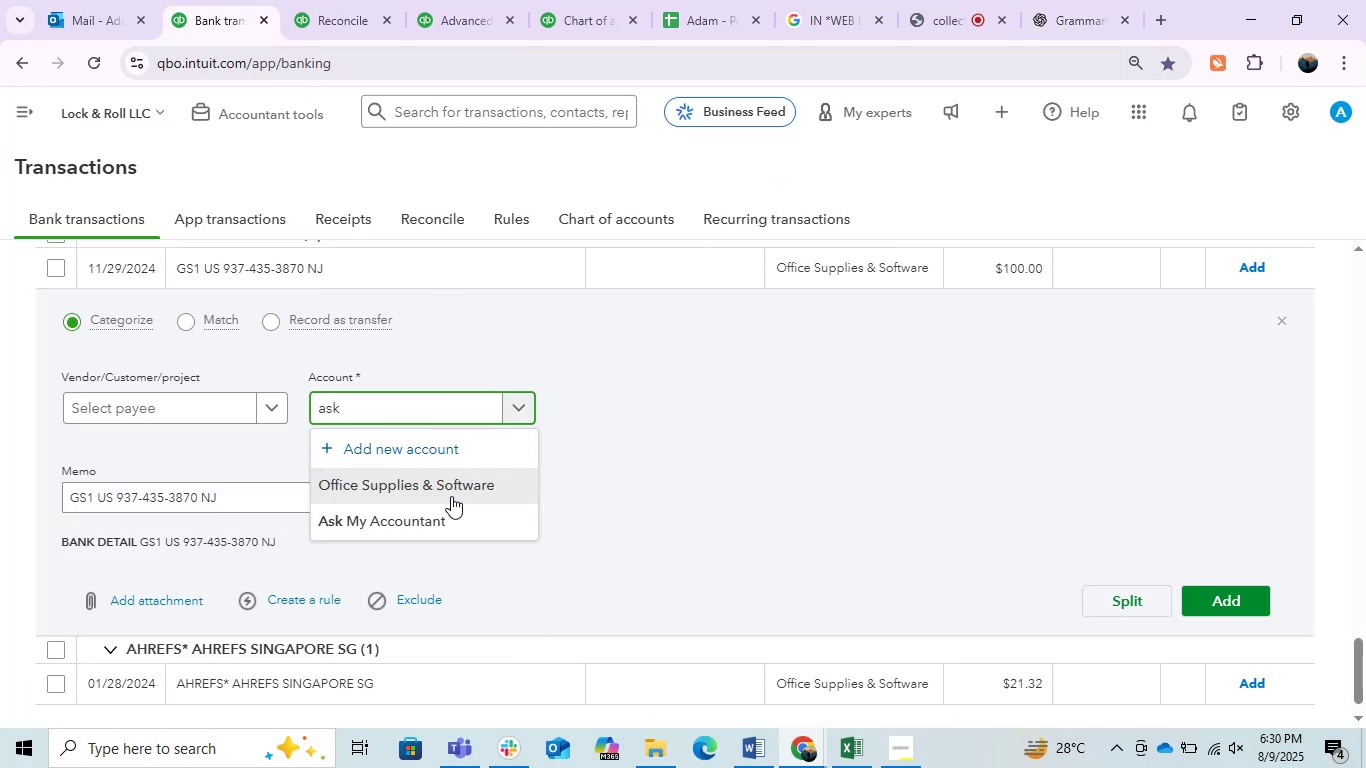 
left_click([431, 532])
 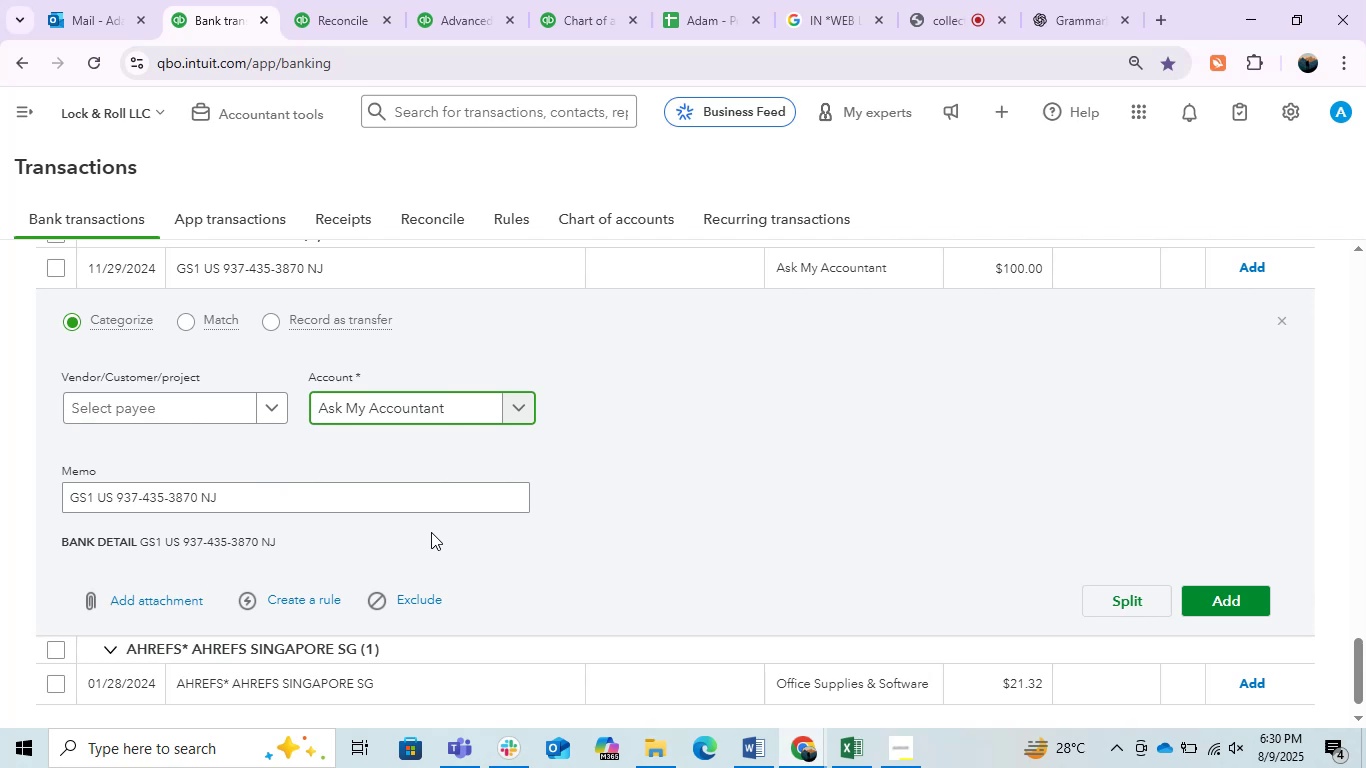 
wait(15.81)
 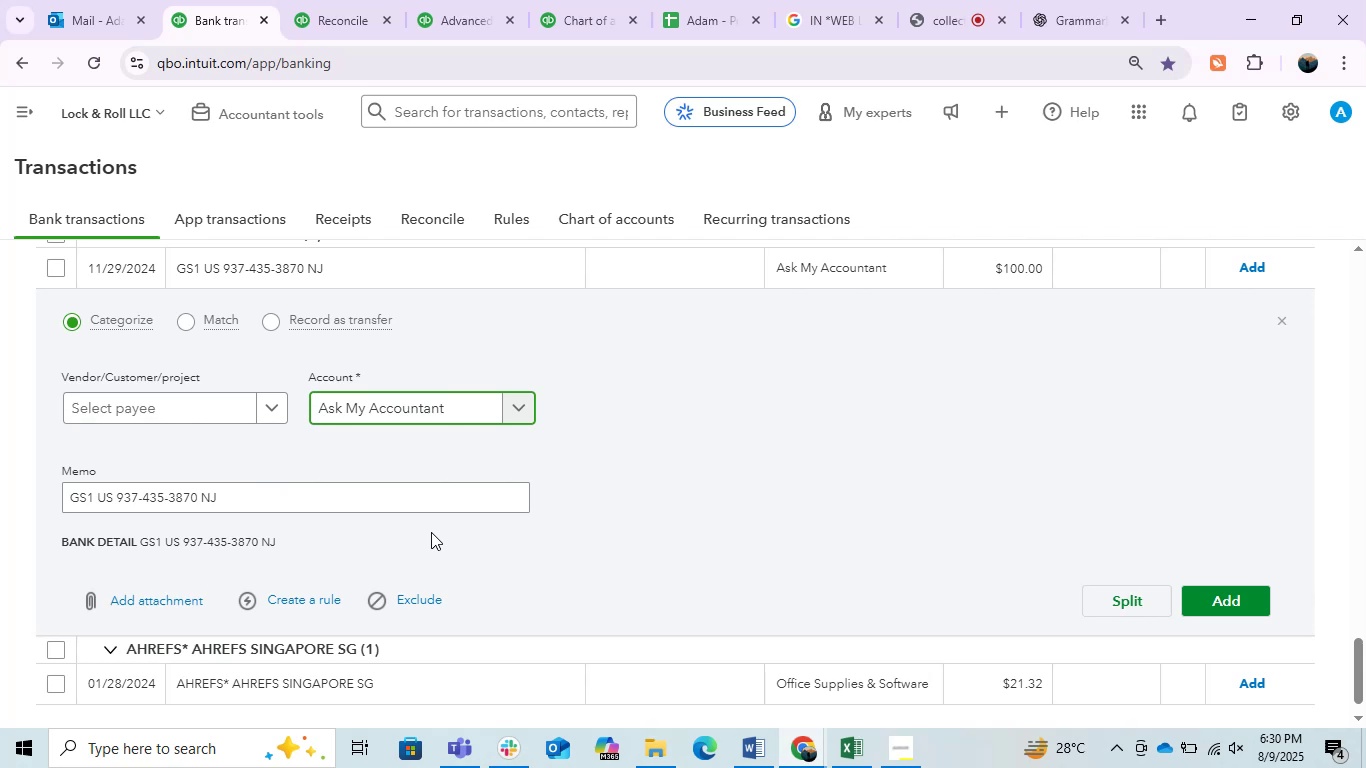 
left_click([800, 511])
 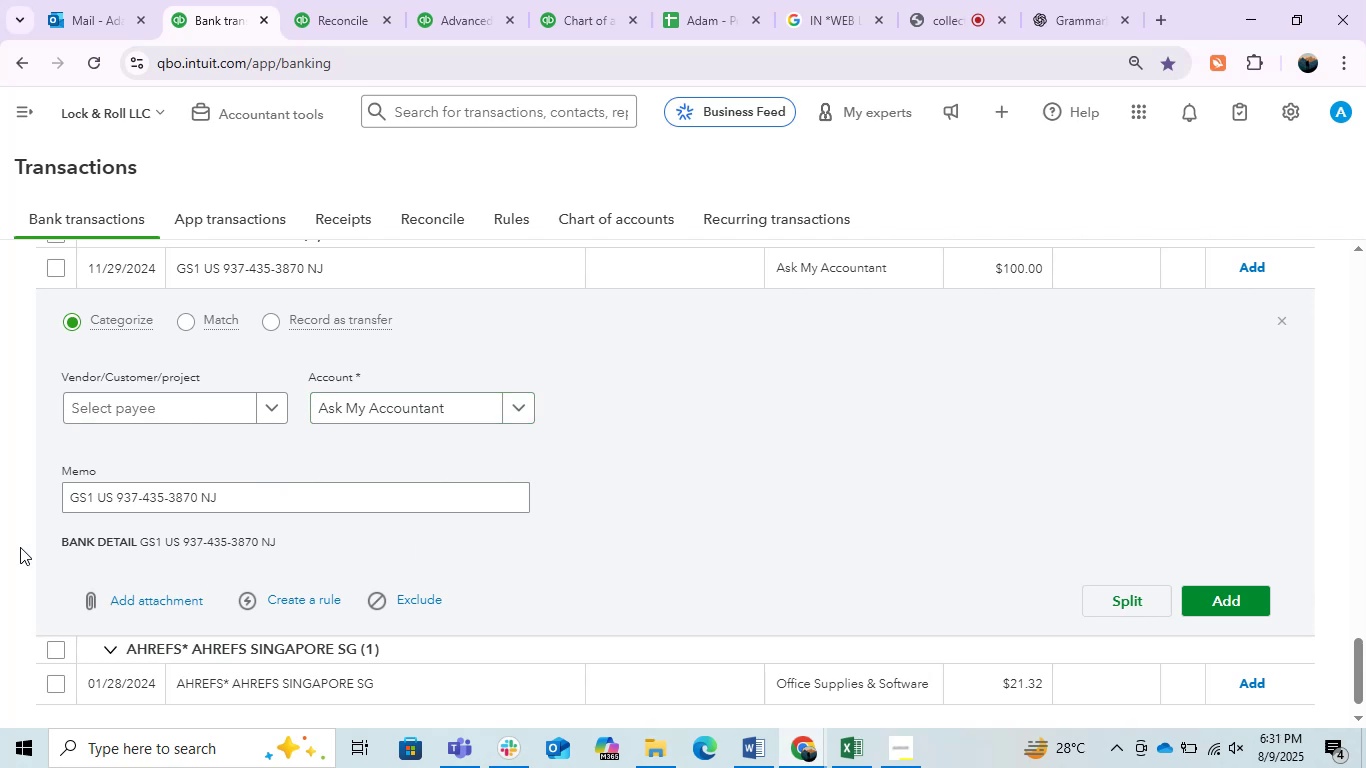 
wait(5.24)
 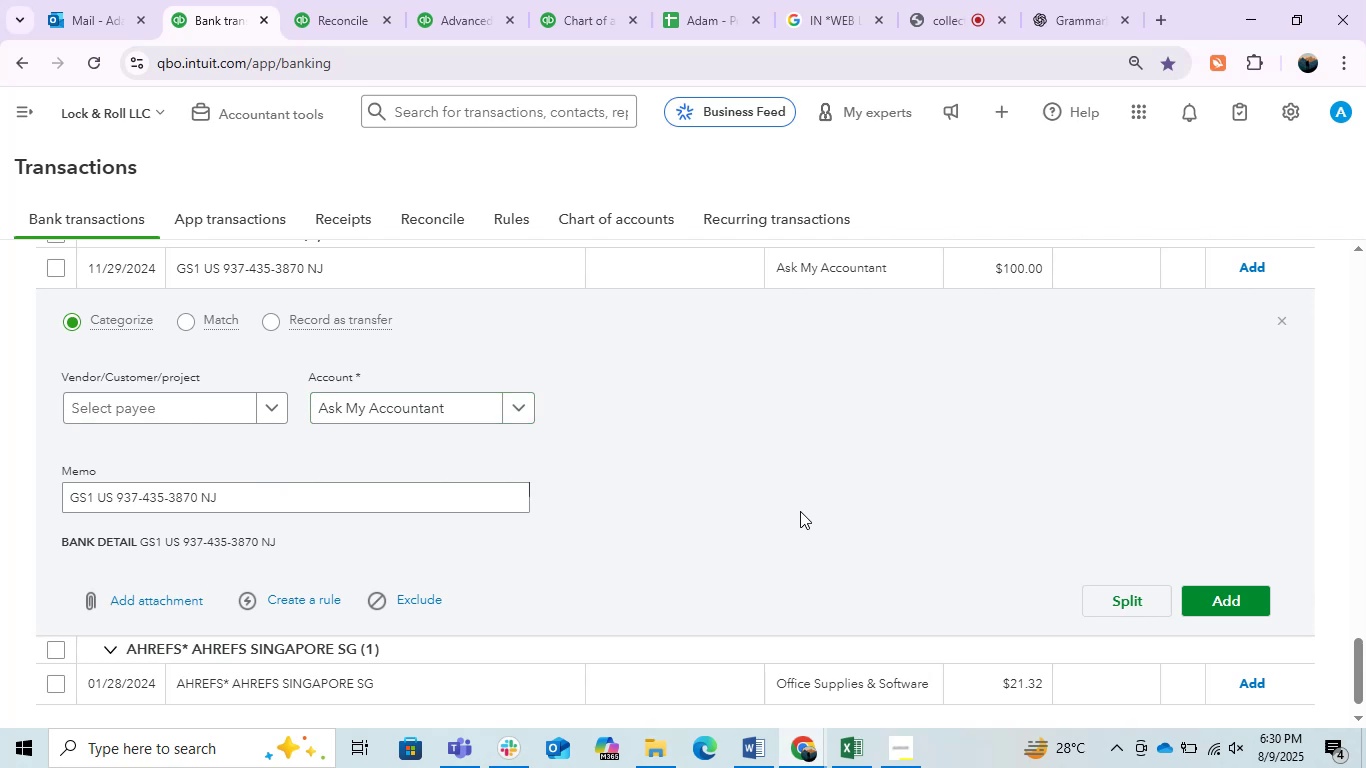 
left_click_drag(start_coordinate=[111, 502], to_coordinate=[7, 502])
 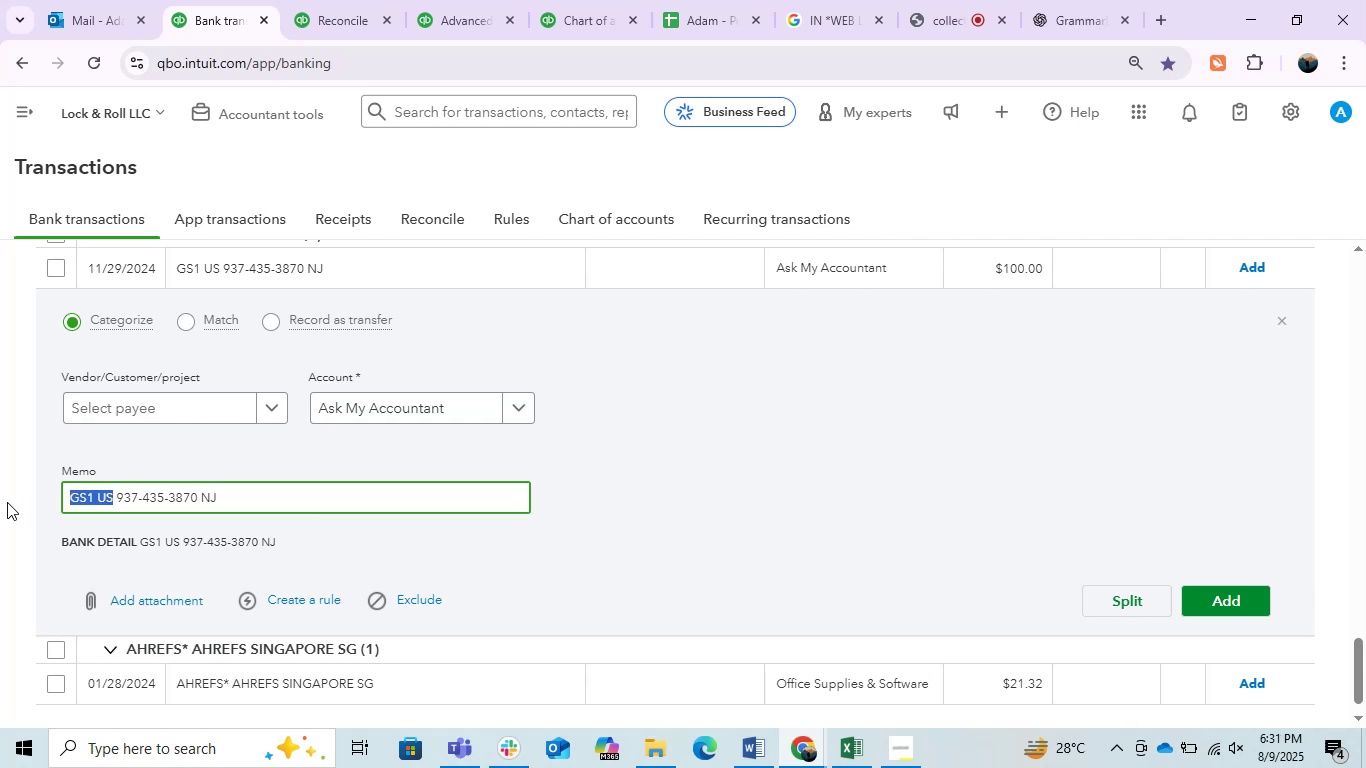 
key(Control+C)
 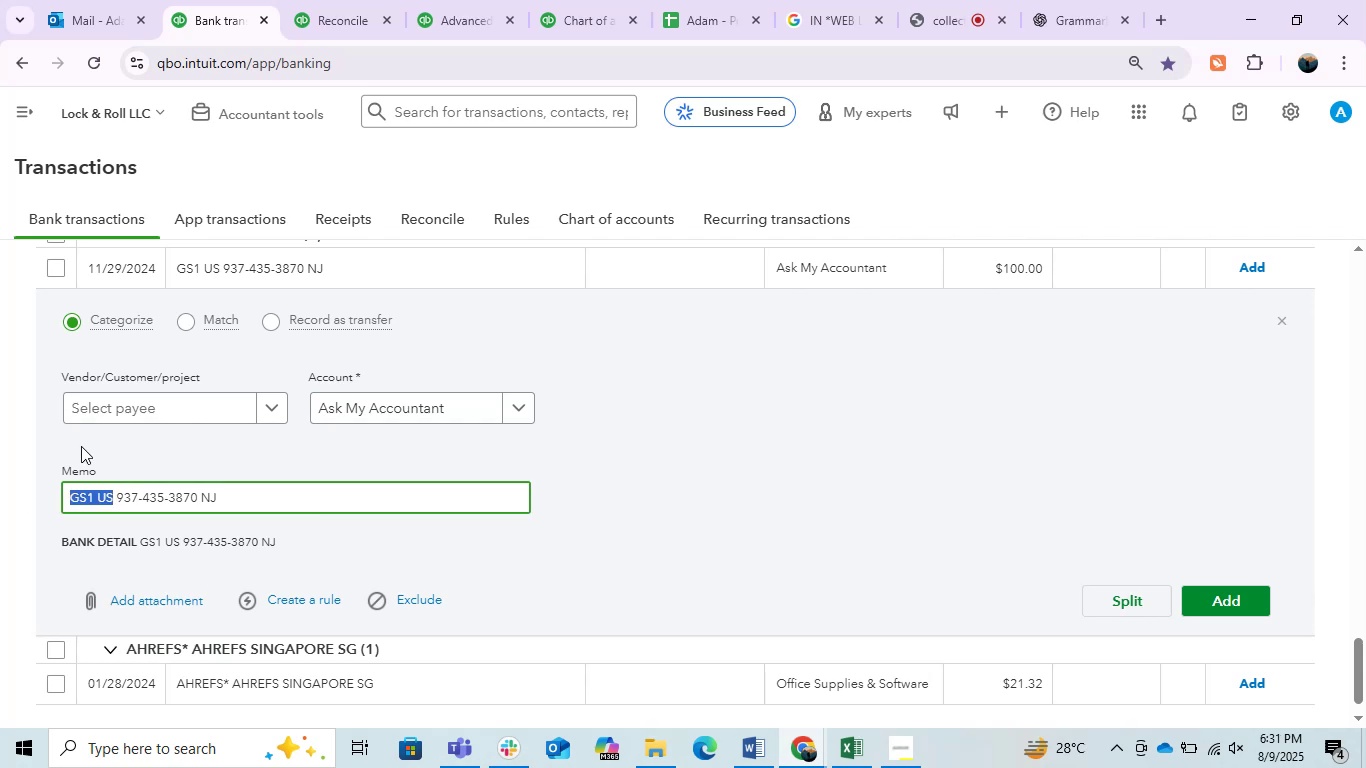 
mouse_move([110, 407])
 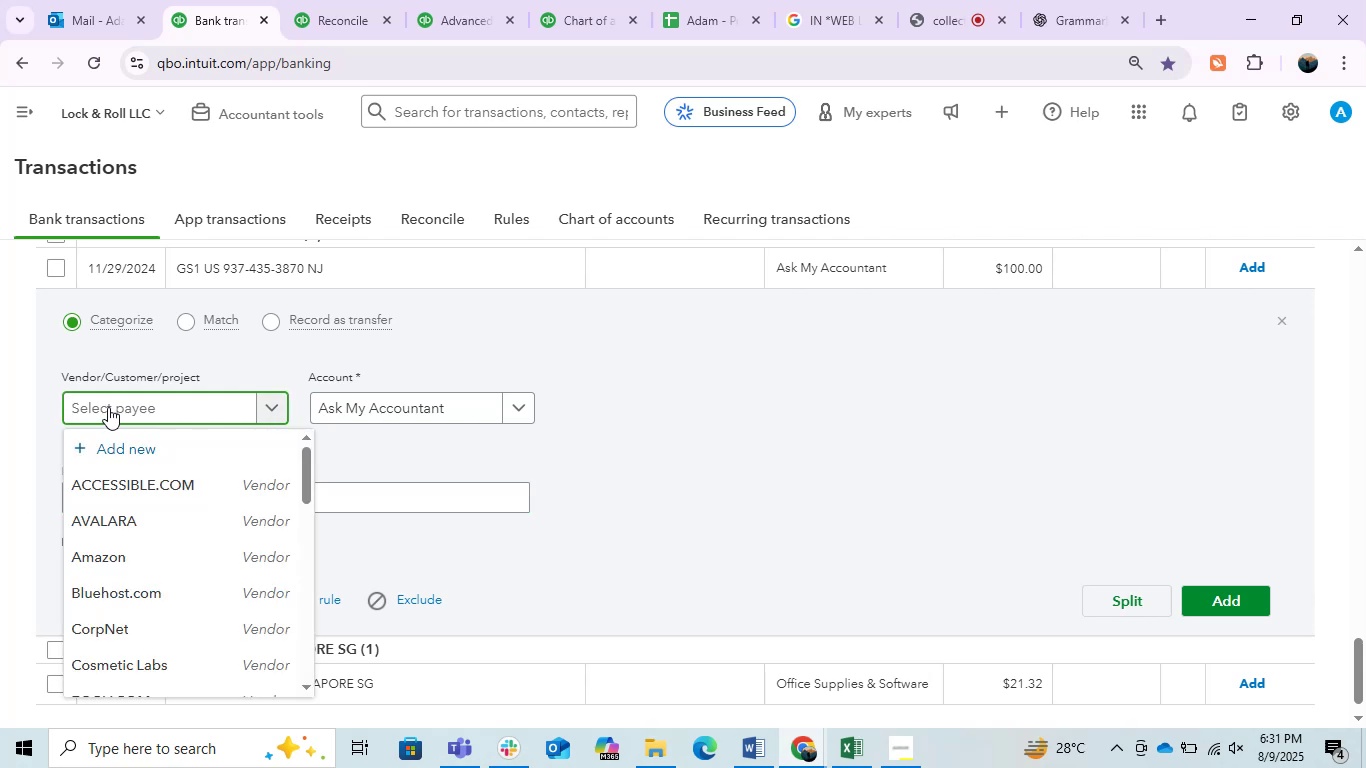 
left_click([108, 407])
 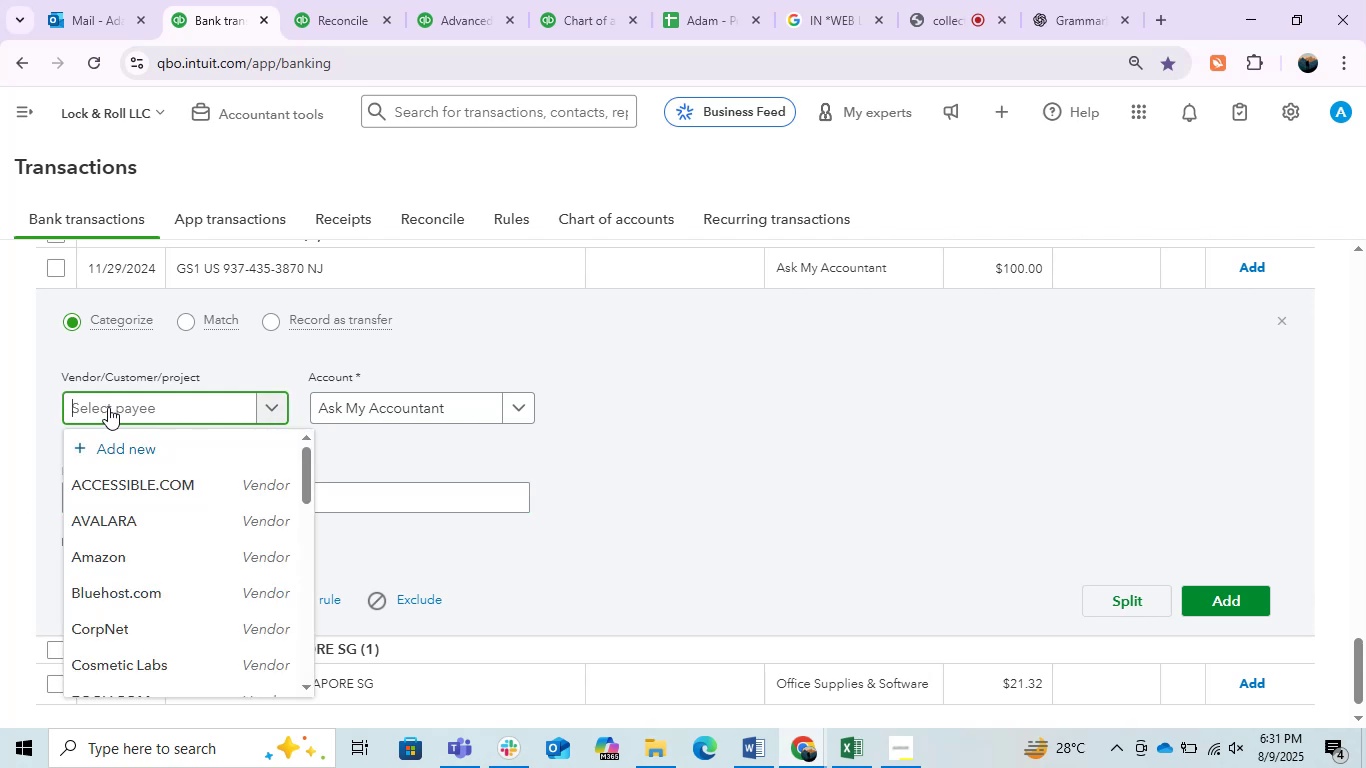 
key(Control+ControlLeft)
 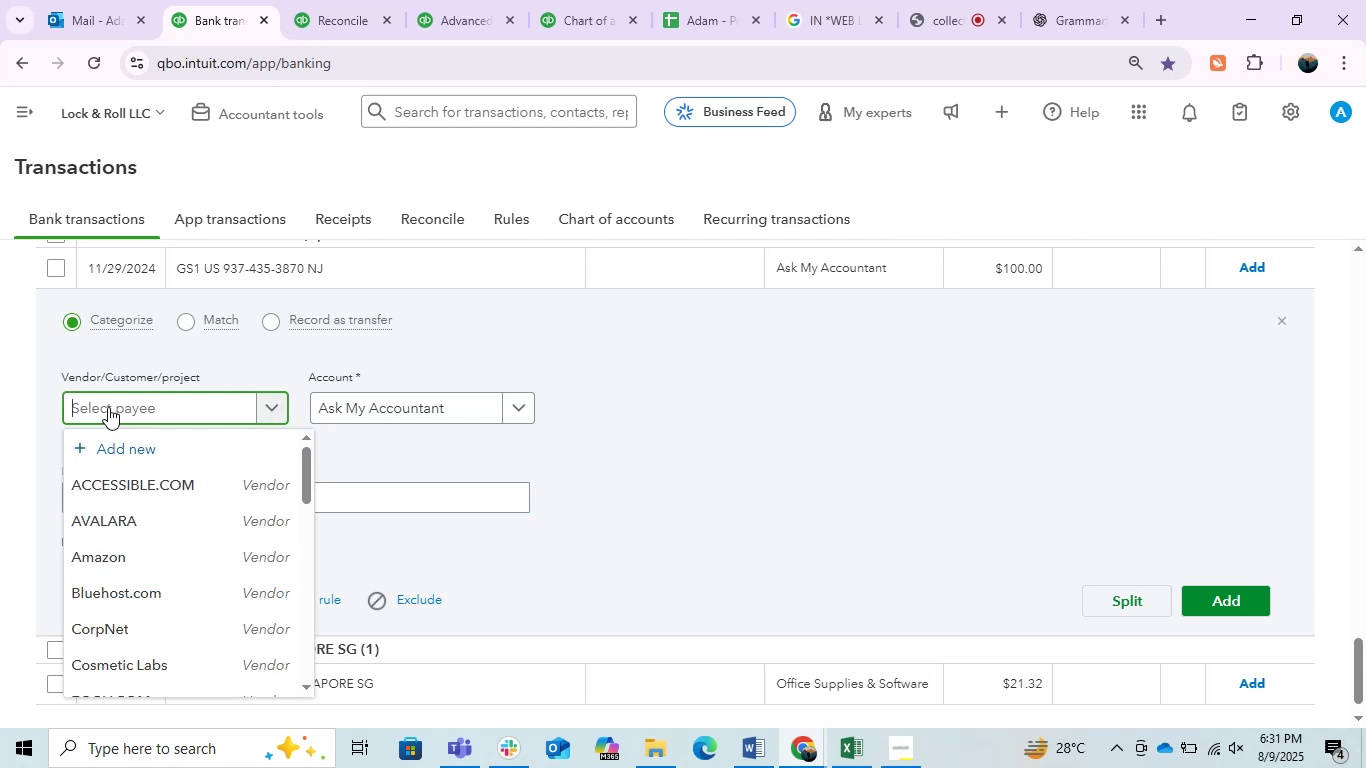 
key(Control+V)
 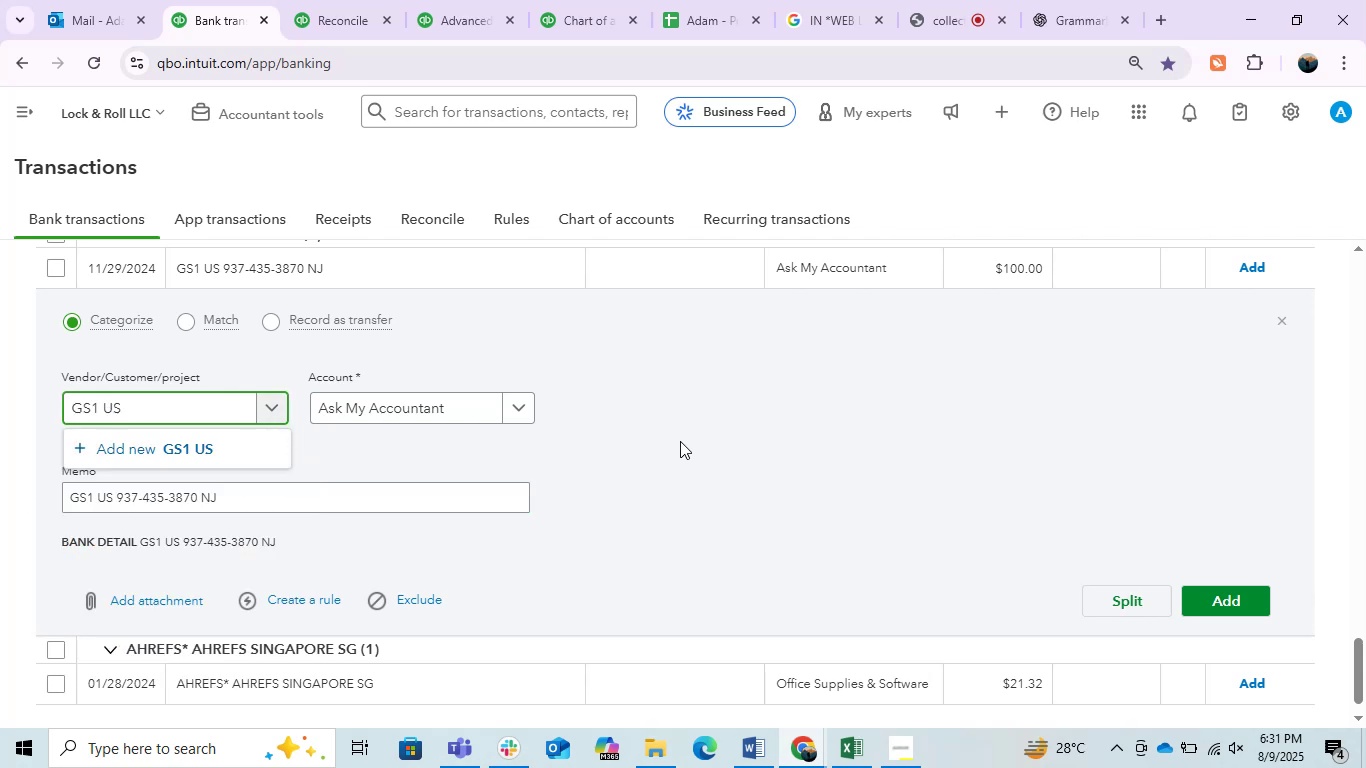 
left_click([237, 440])
 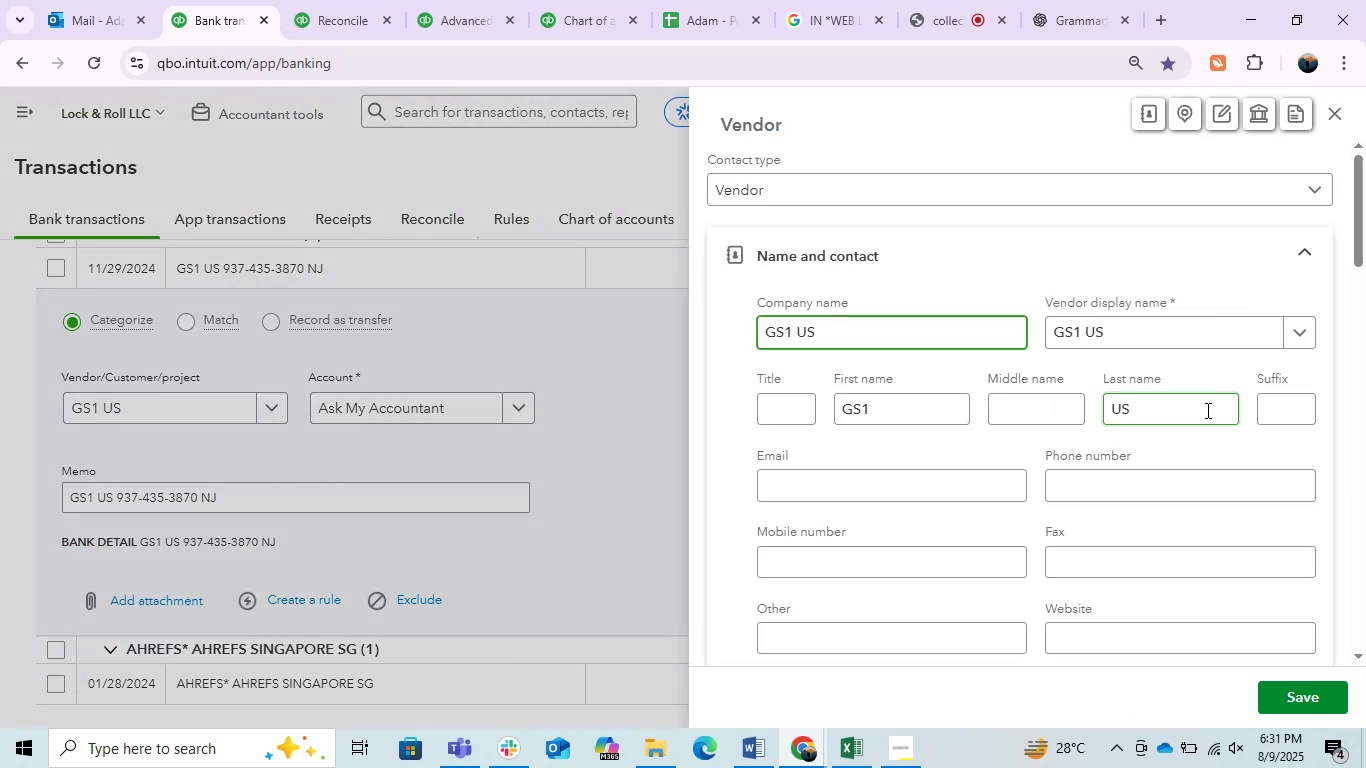 
left_click([1309, 700])
 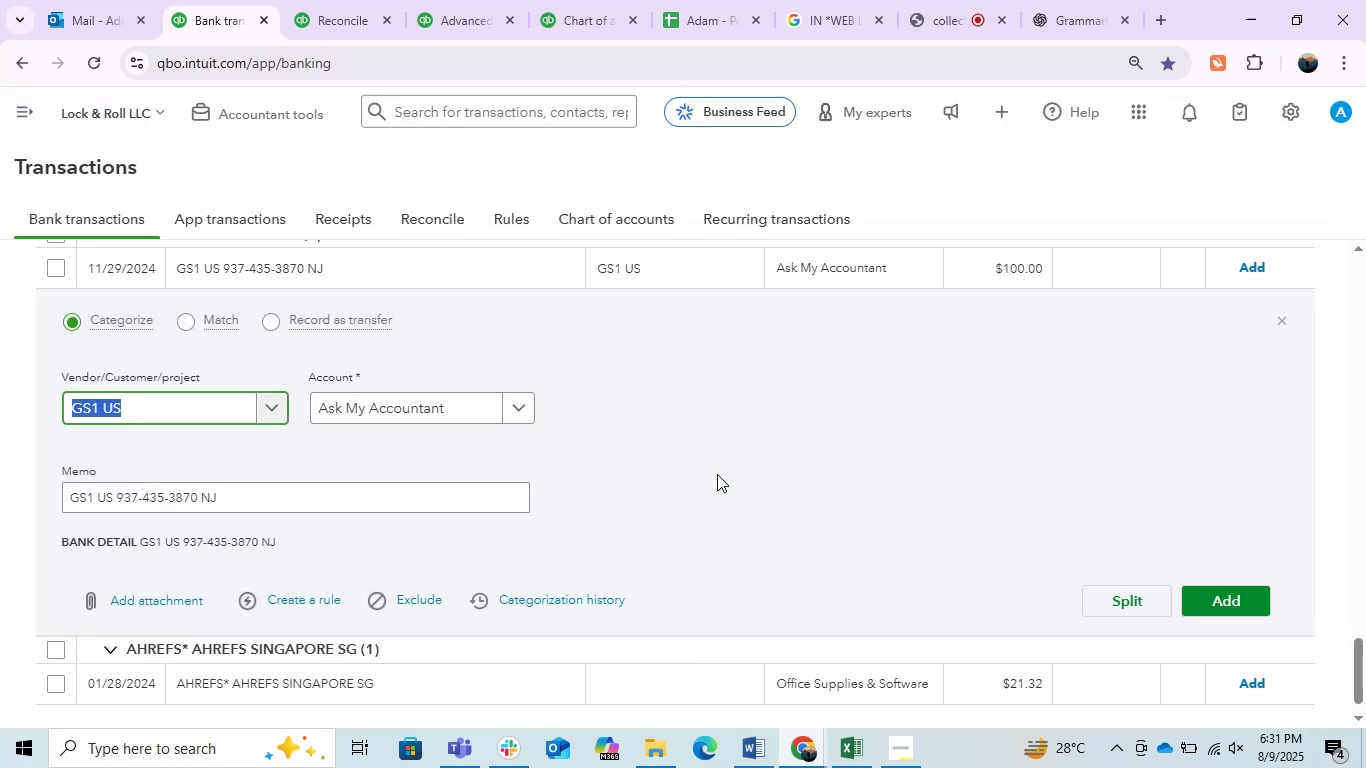 
left_click([717, 474])
 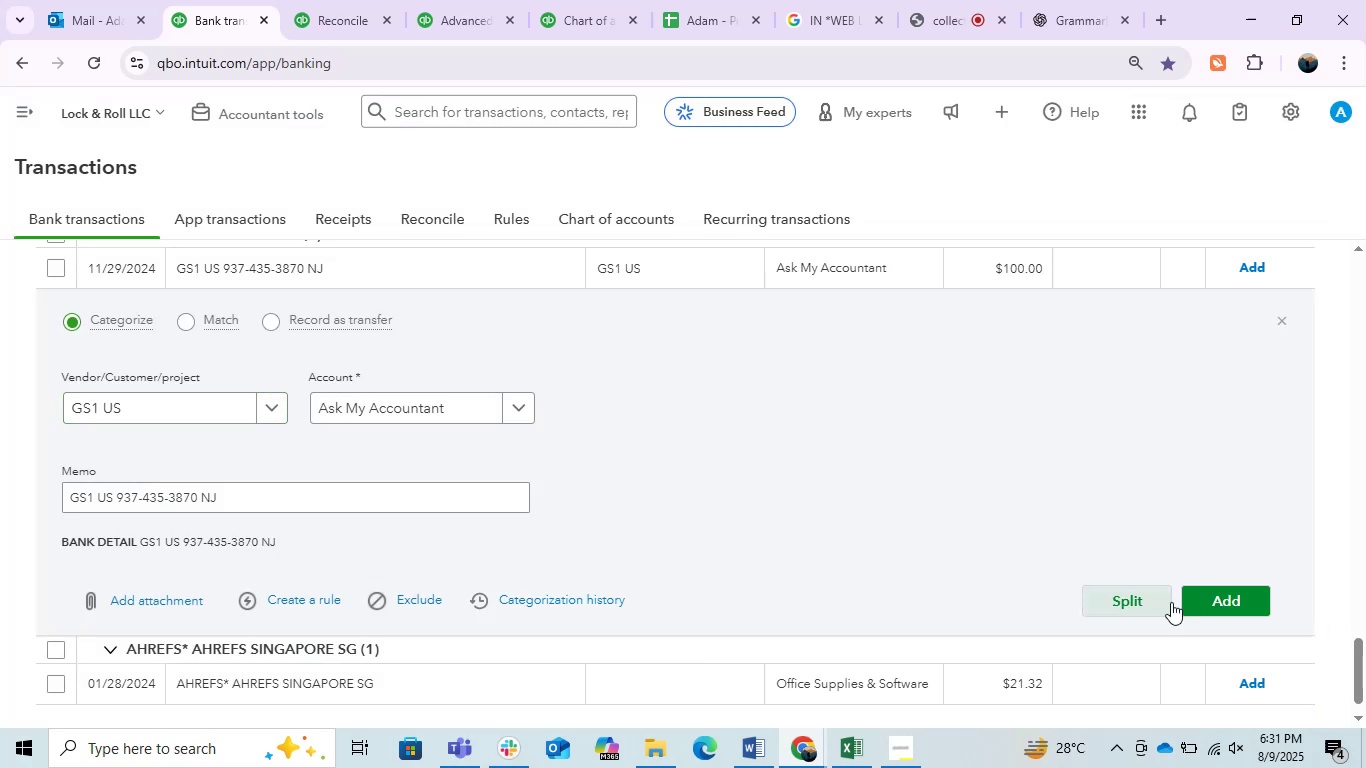 
left_click([1200, 599])
 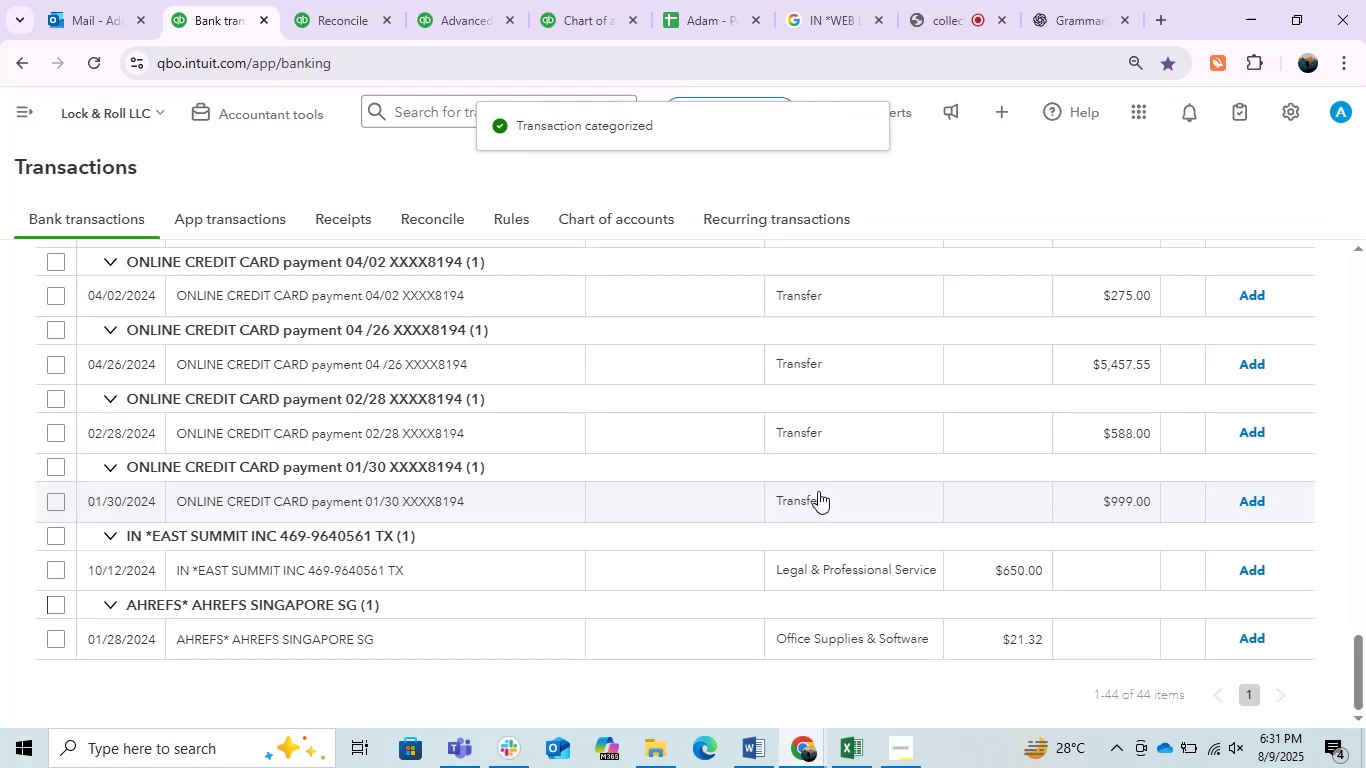 
wait(7.25)
 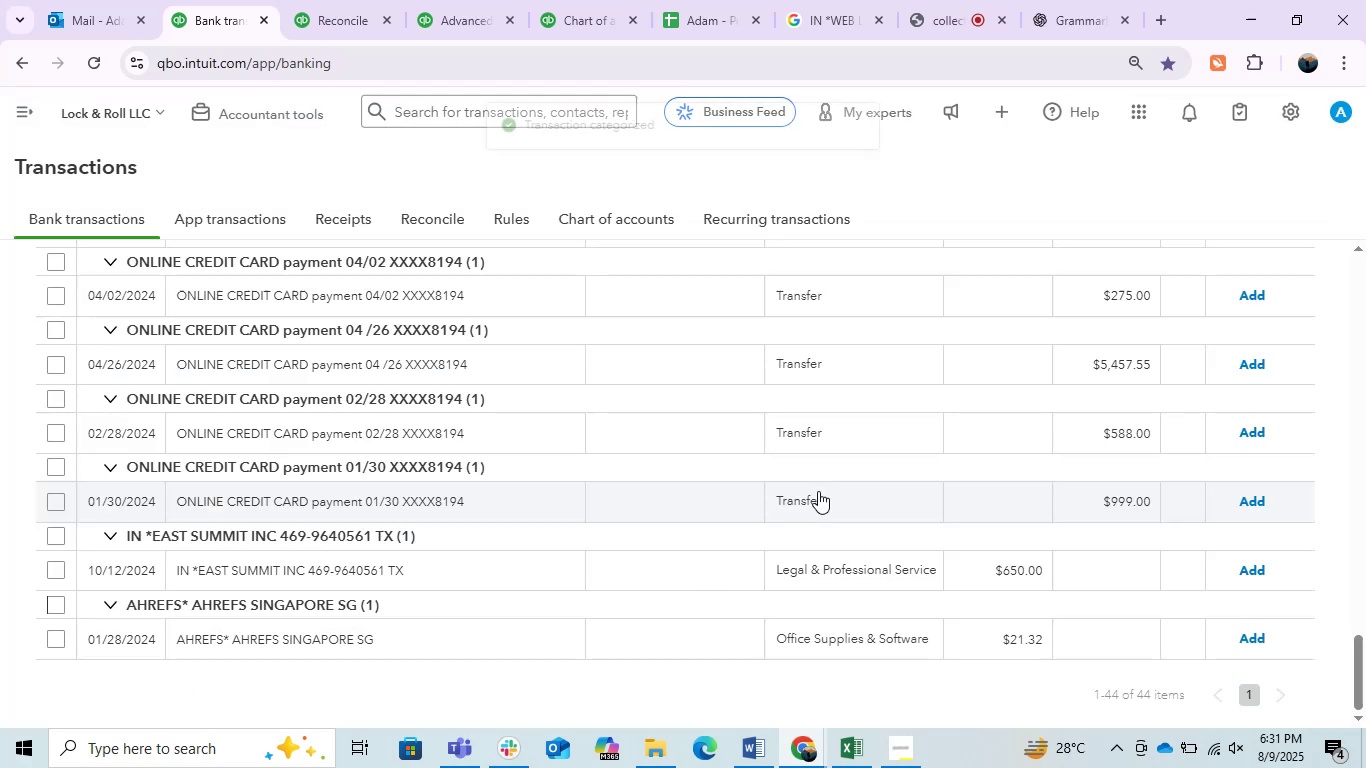 
scroll: coordinate [404, 569], scroll_direction: up, amount: 3.0
 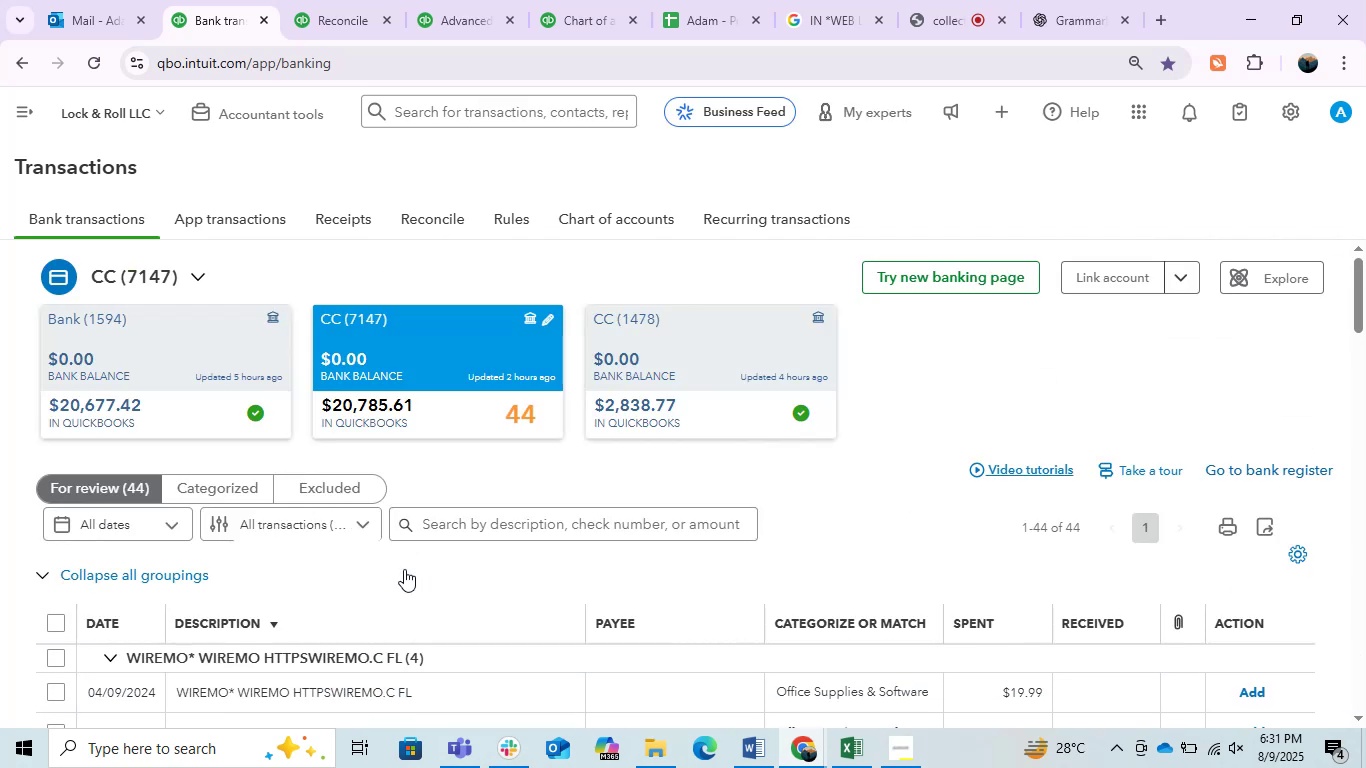 
scroll: coordinate [404, 569], scroll_direction: down, amount: 1.0
 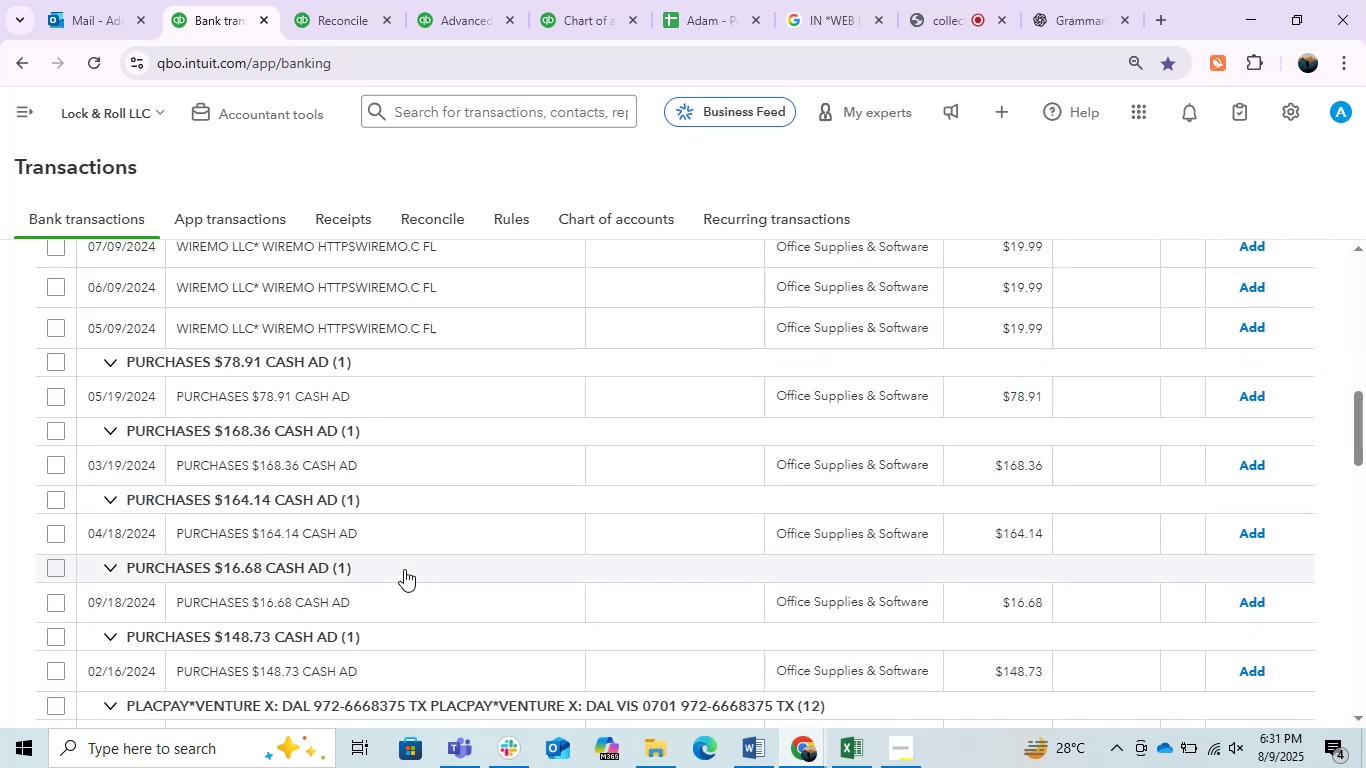 
scroll: coordinate [404, 569], scroll_direction: up, amount: 1.0
 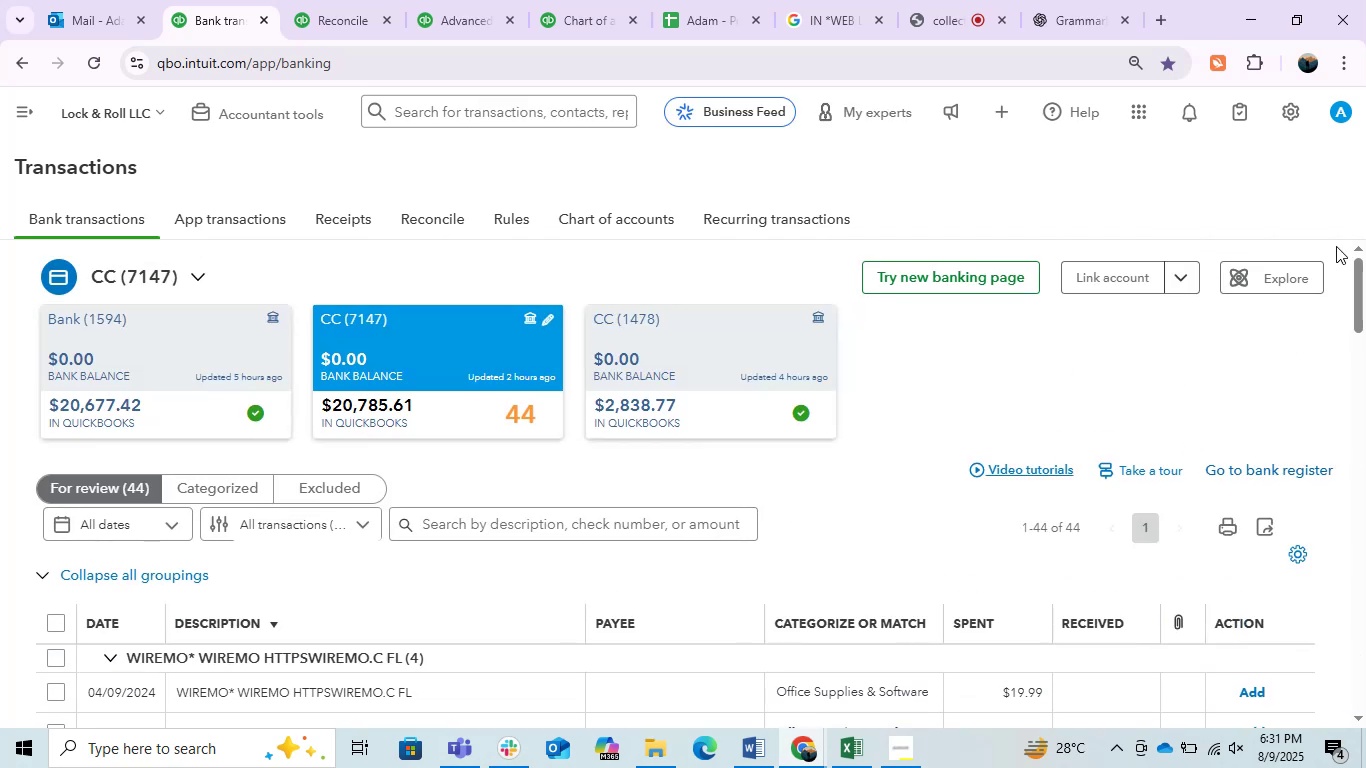 
left_click_drag(start_coordinate=[1364, 288], to_coordinate=[1353, 329])
 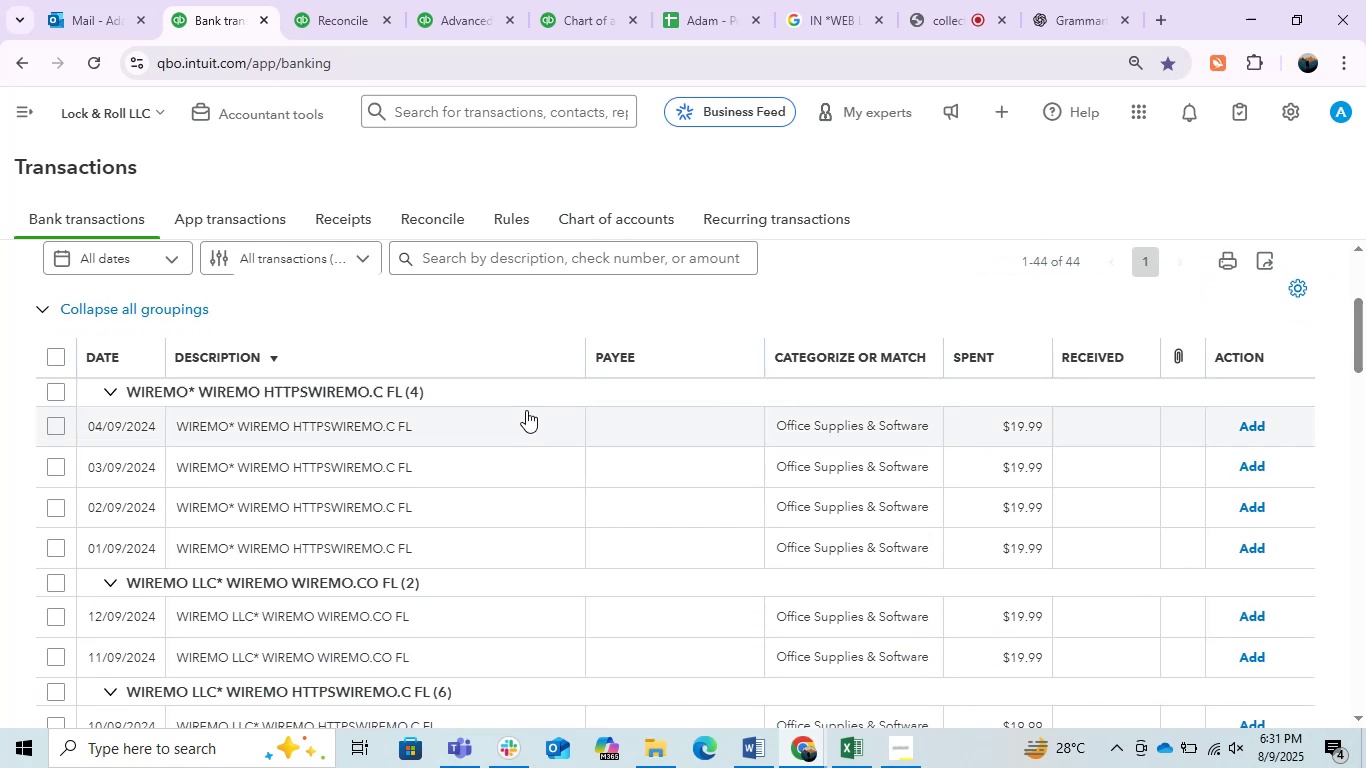 
left_click([524, 410])
 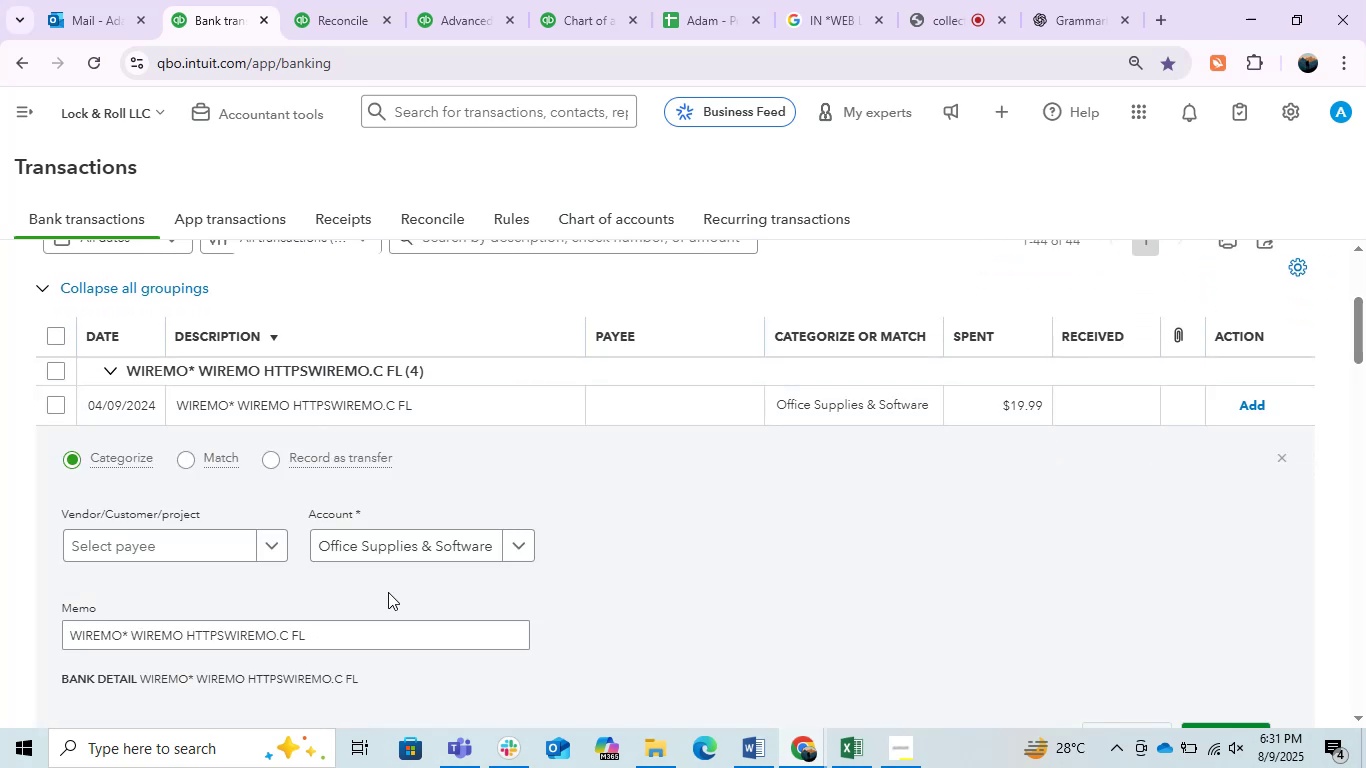 
left_click_drag(start_coordinate=[337, 635], to_coordinate=[50, 635])
 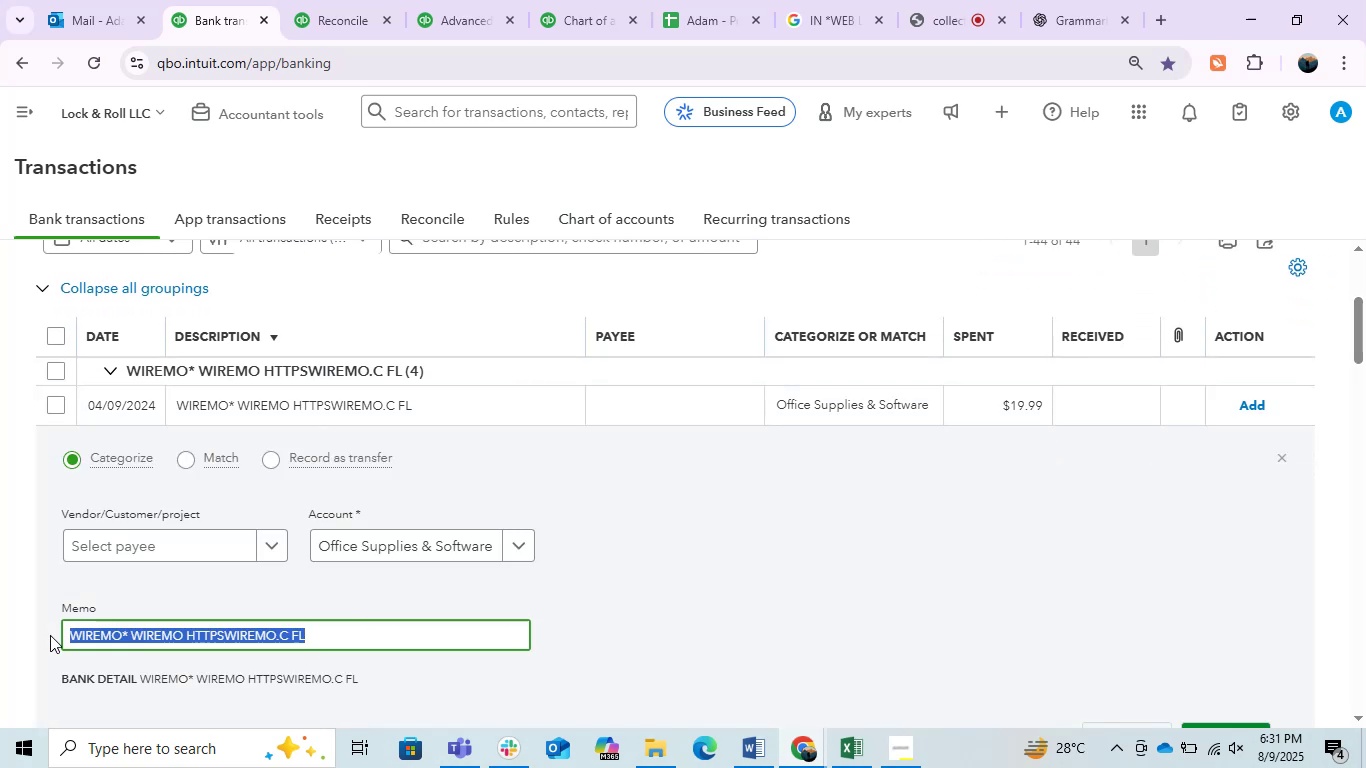 
key(Control+C)
 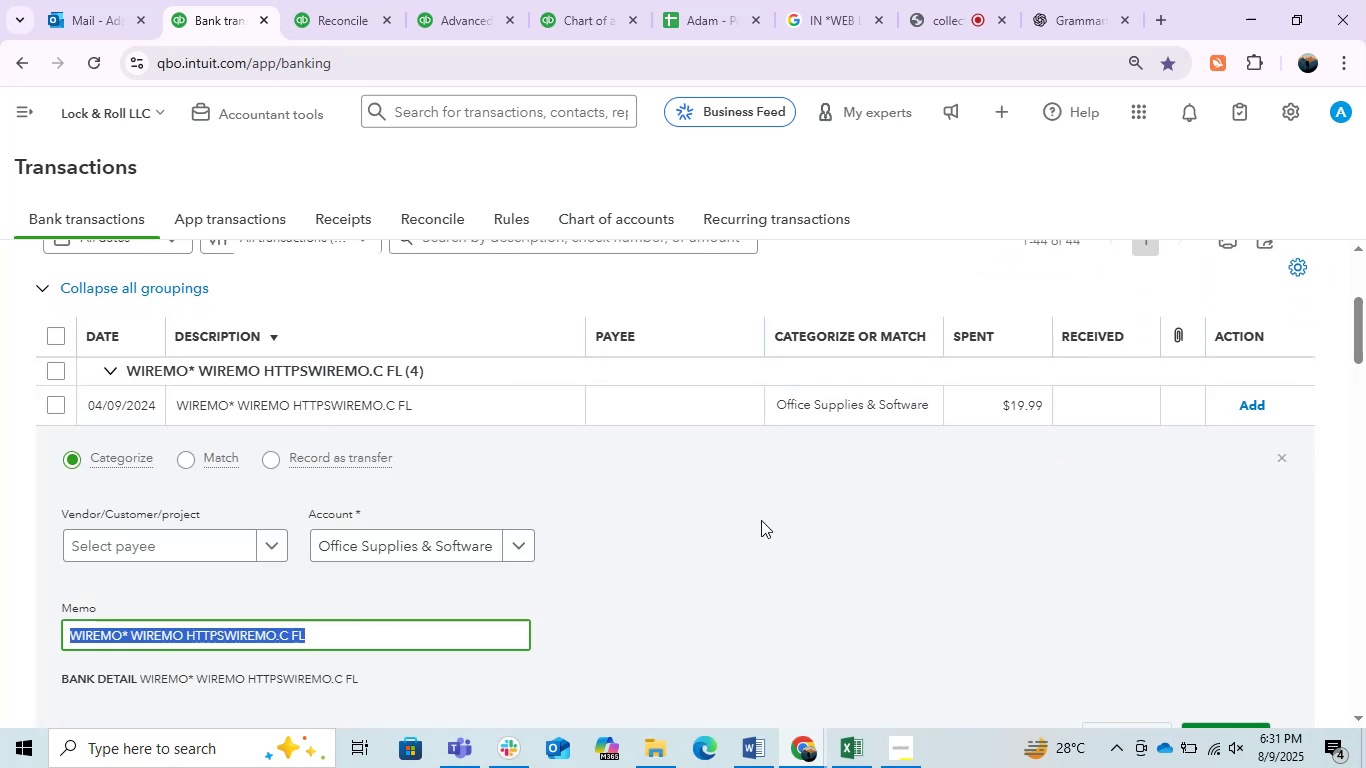 
key(Control+C)
 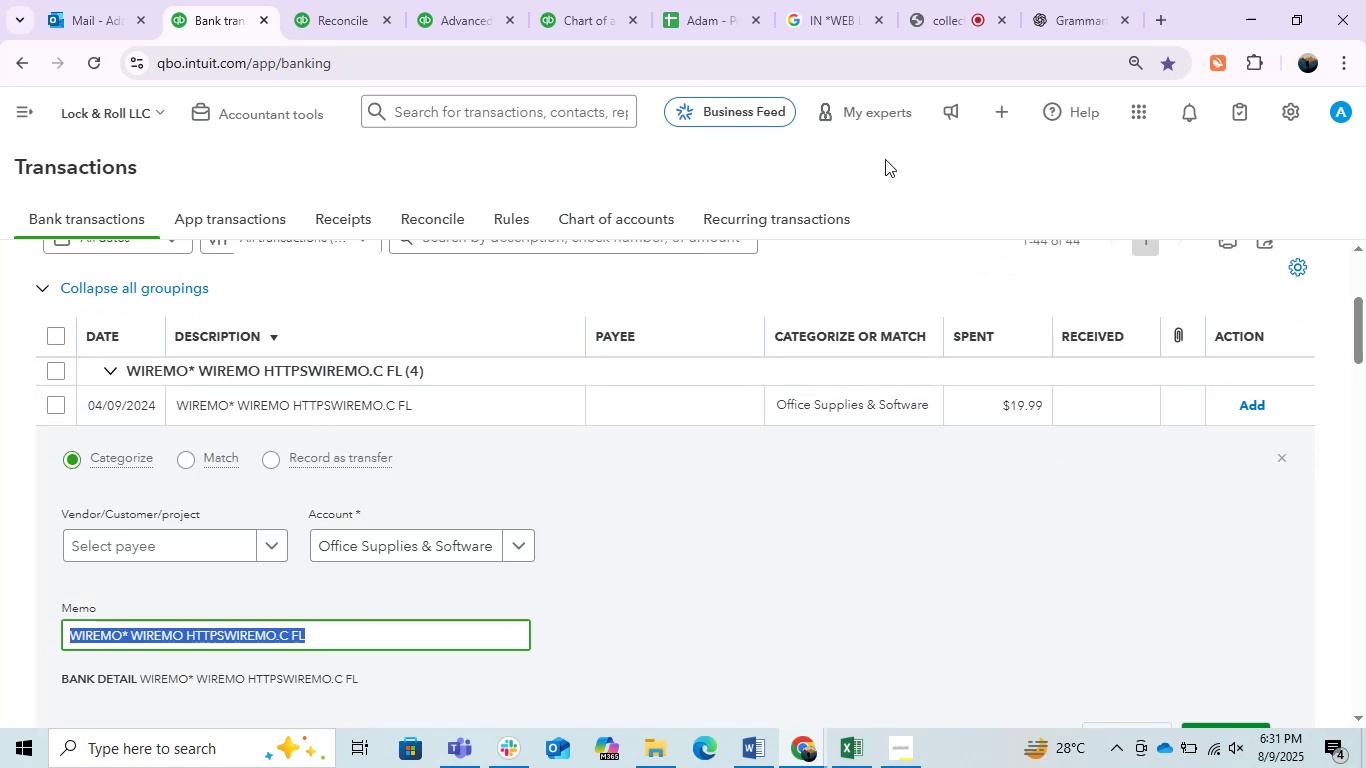 
key(Control+C)
 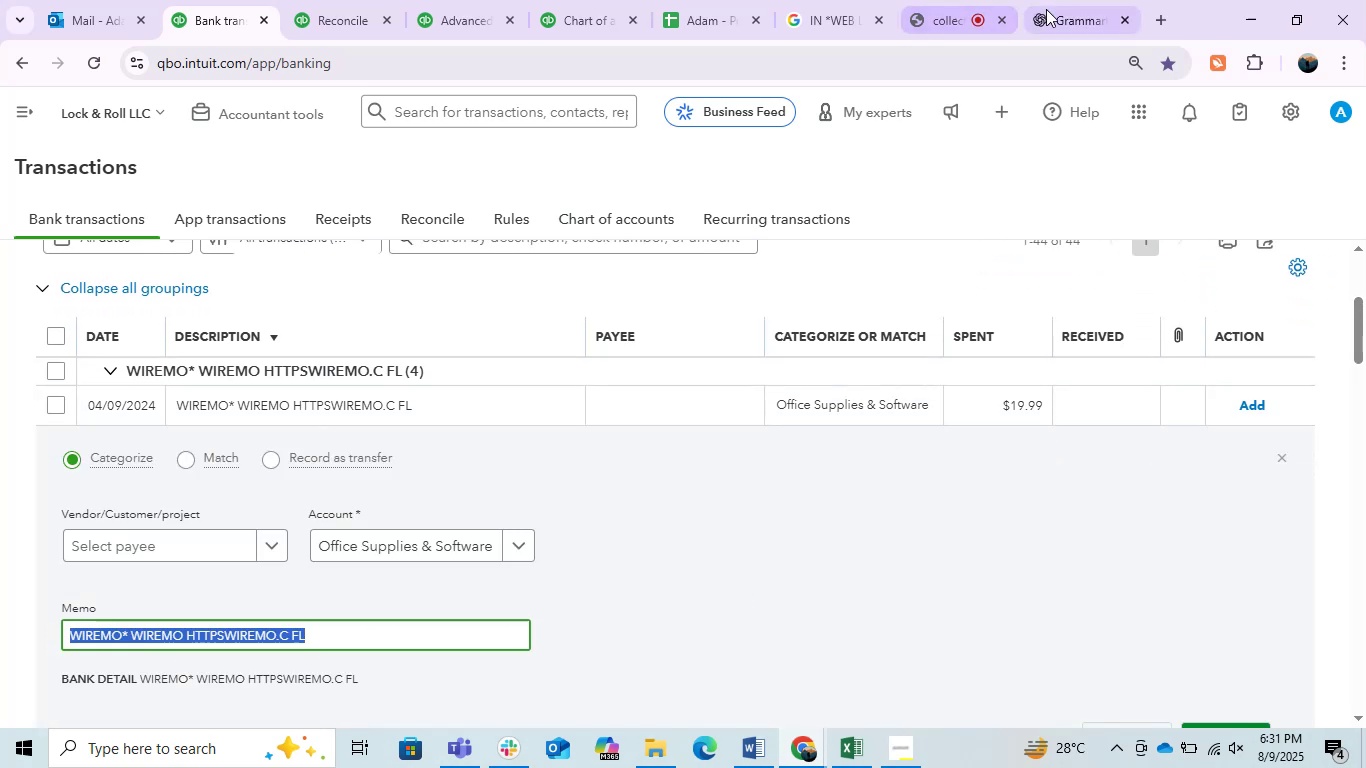 
left_click([1054, 13])
 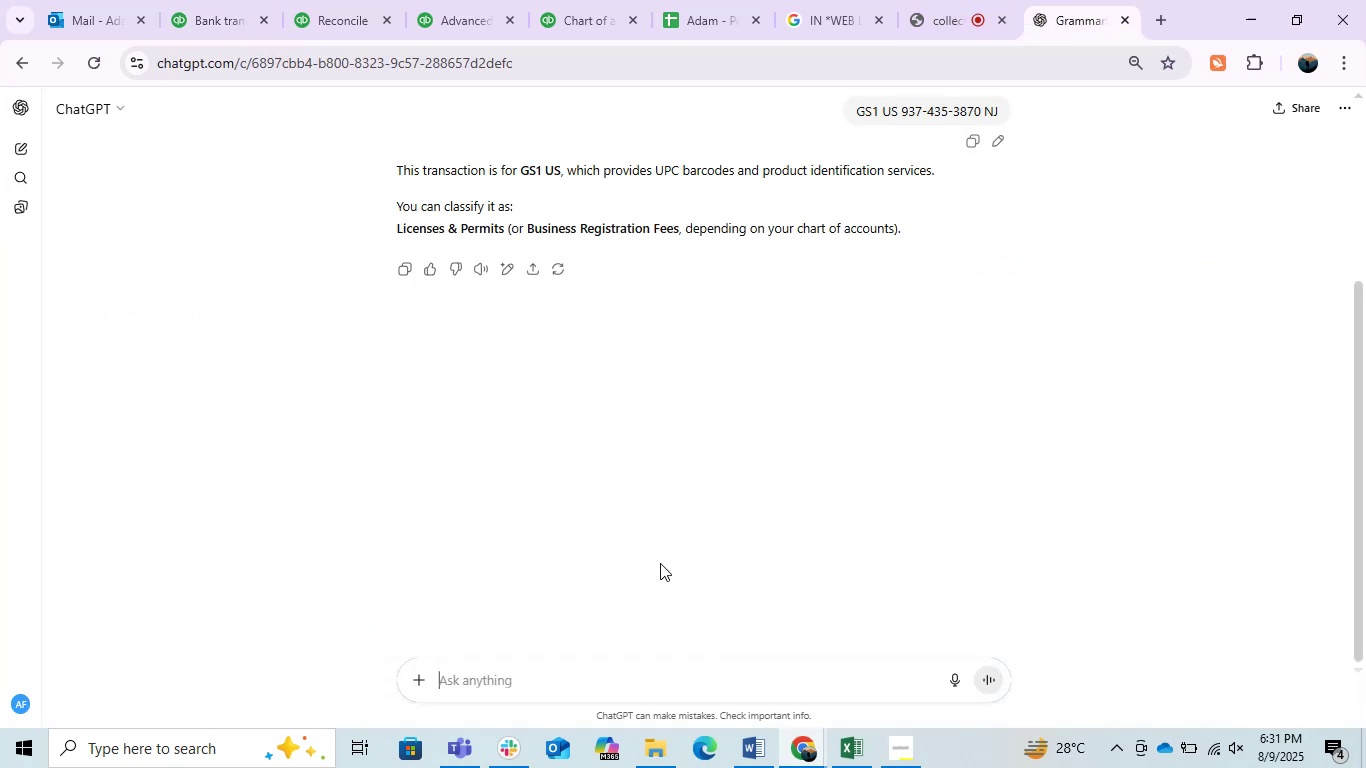 
key(Control+ControlLeft)
 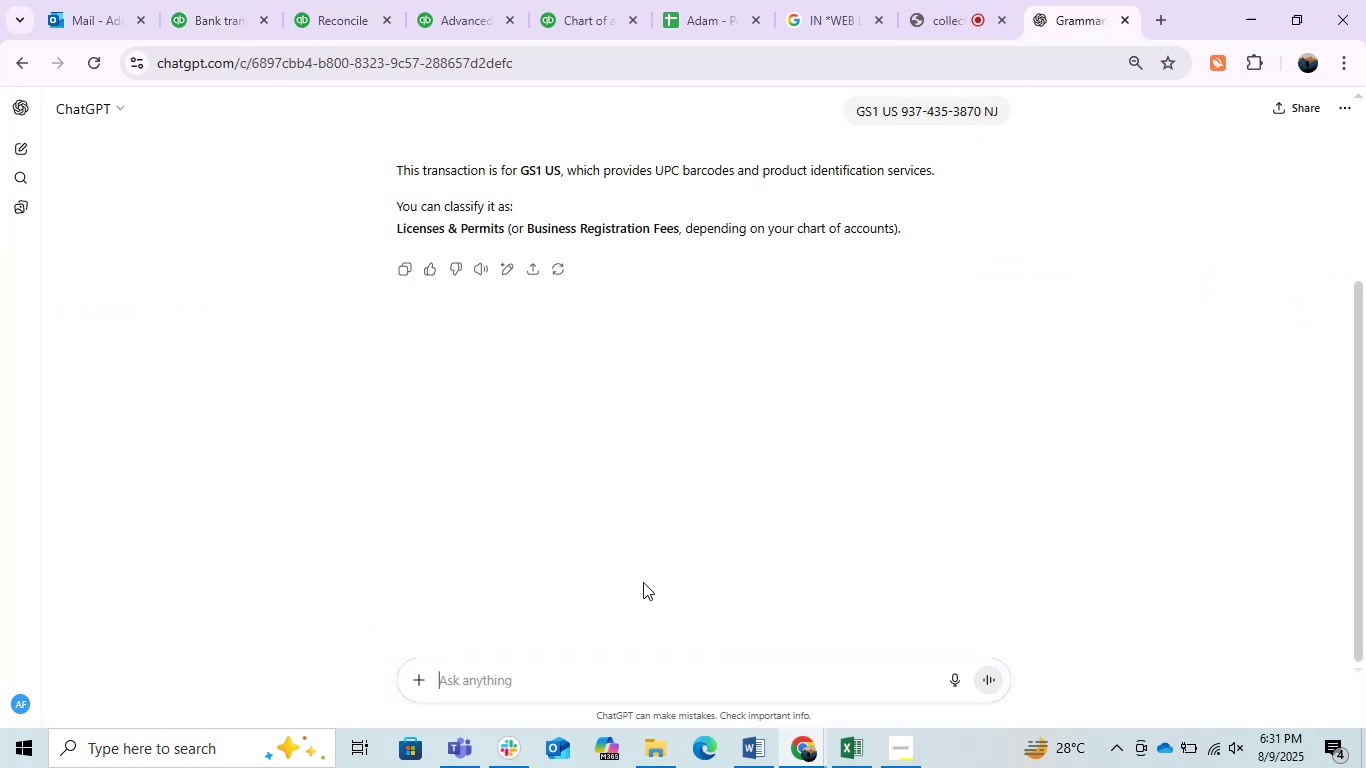 
key(Control+V)
 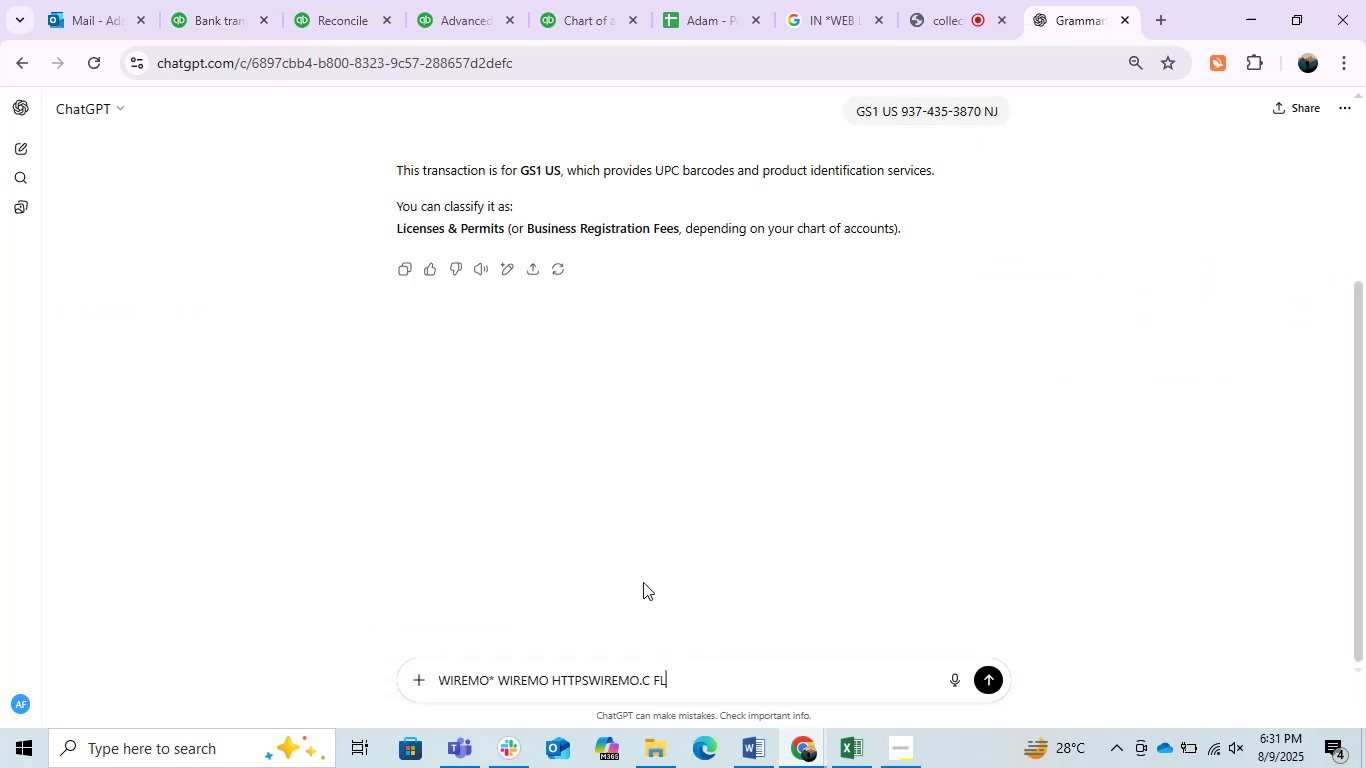 
key(Enter)
 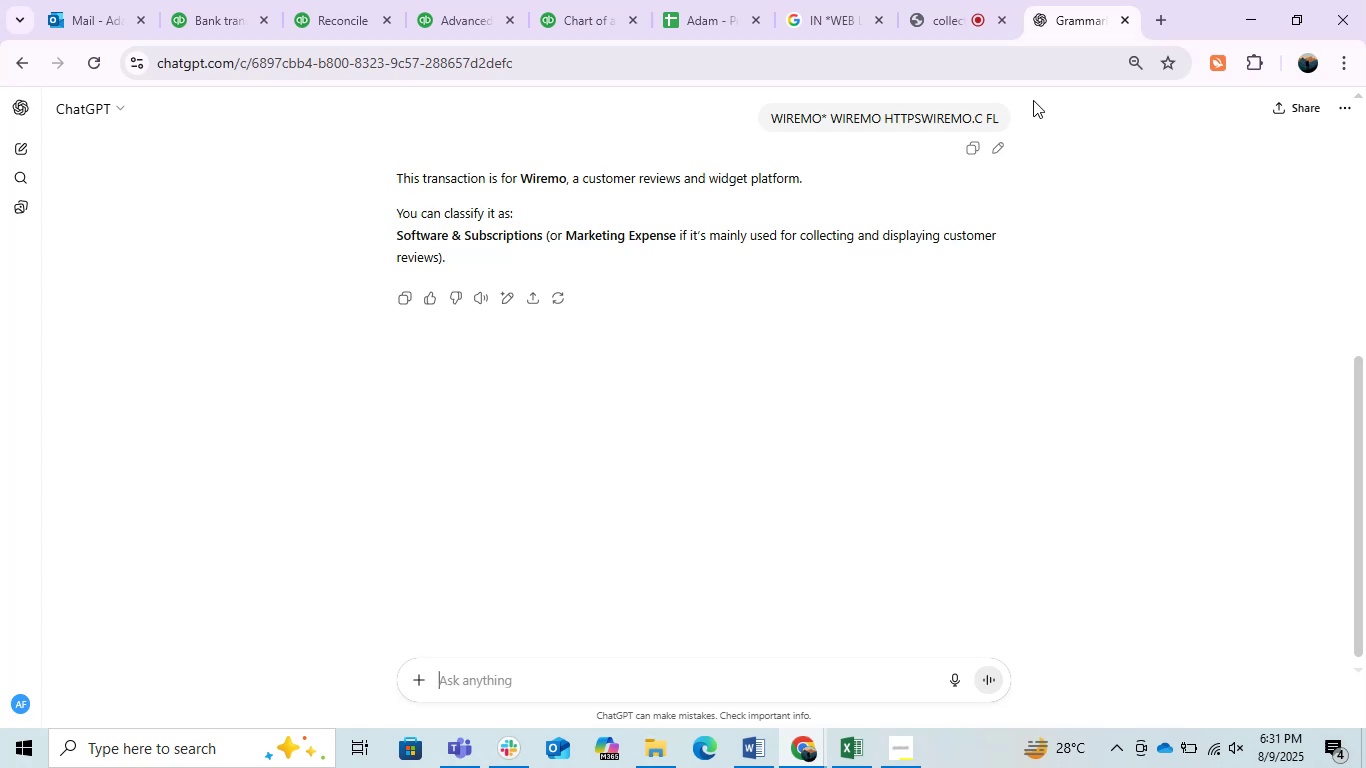 
wait(7.62)
 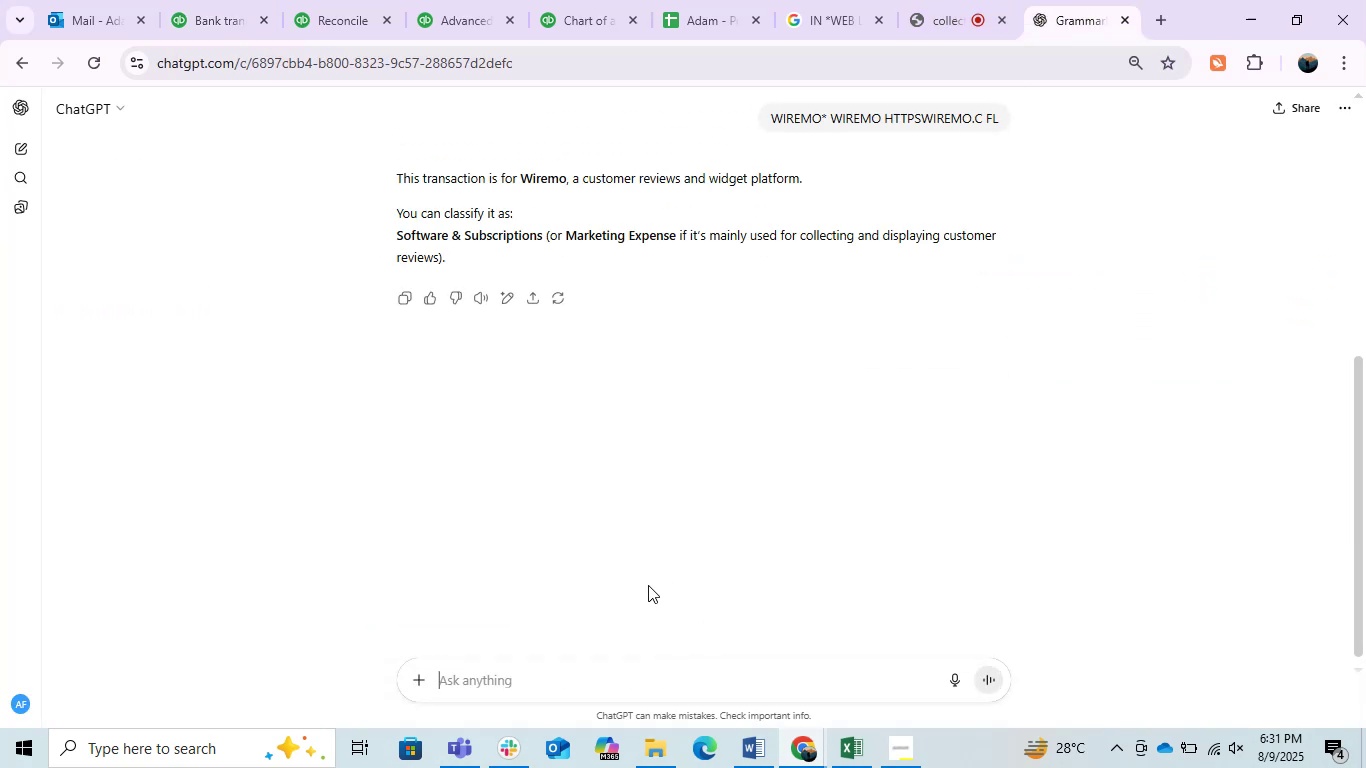 
left_click_drag(start_coordinate=[873, 0], to_coordinate=[1150, 0])
 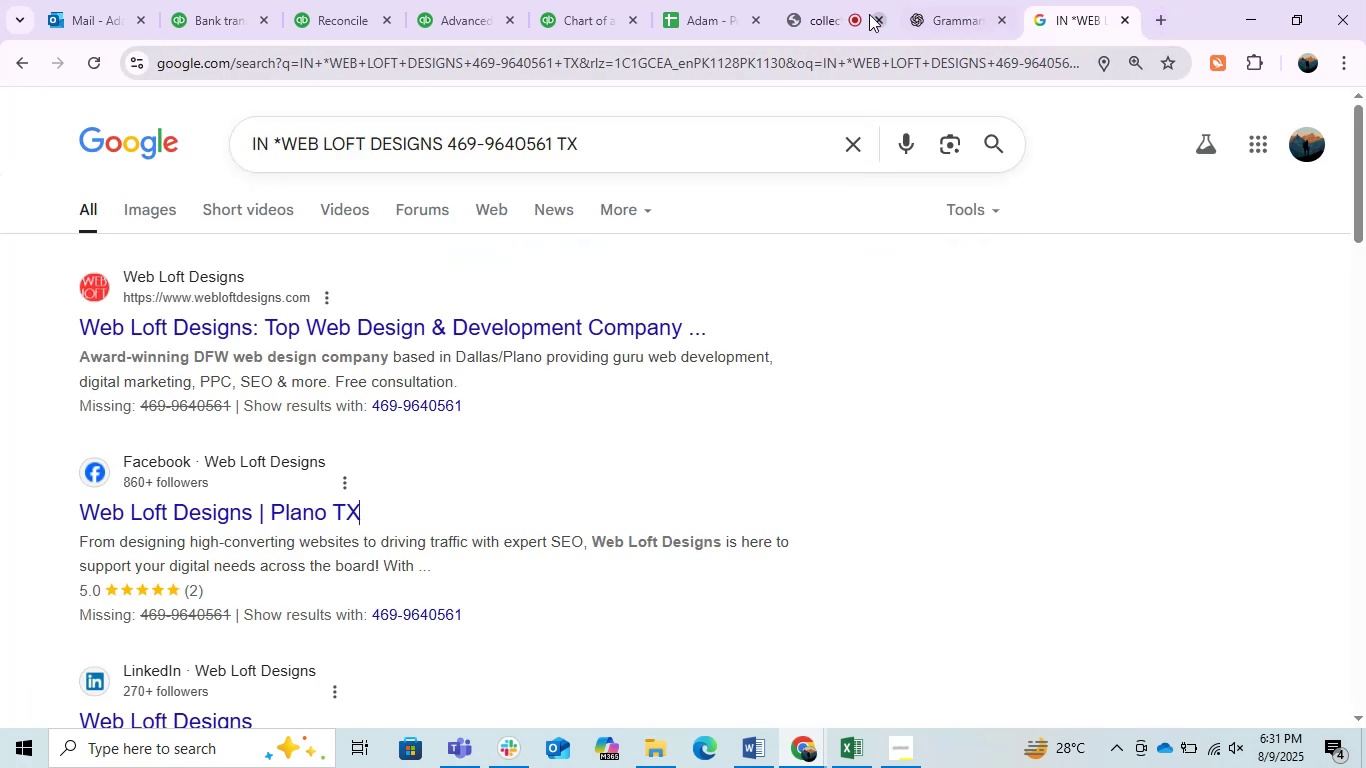 
left_click_drag(start_coordinate=[814, 15], to_coordinate=[688, 24])
 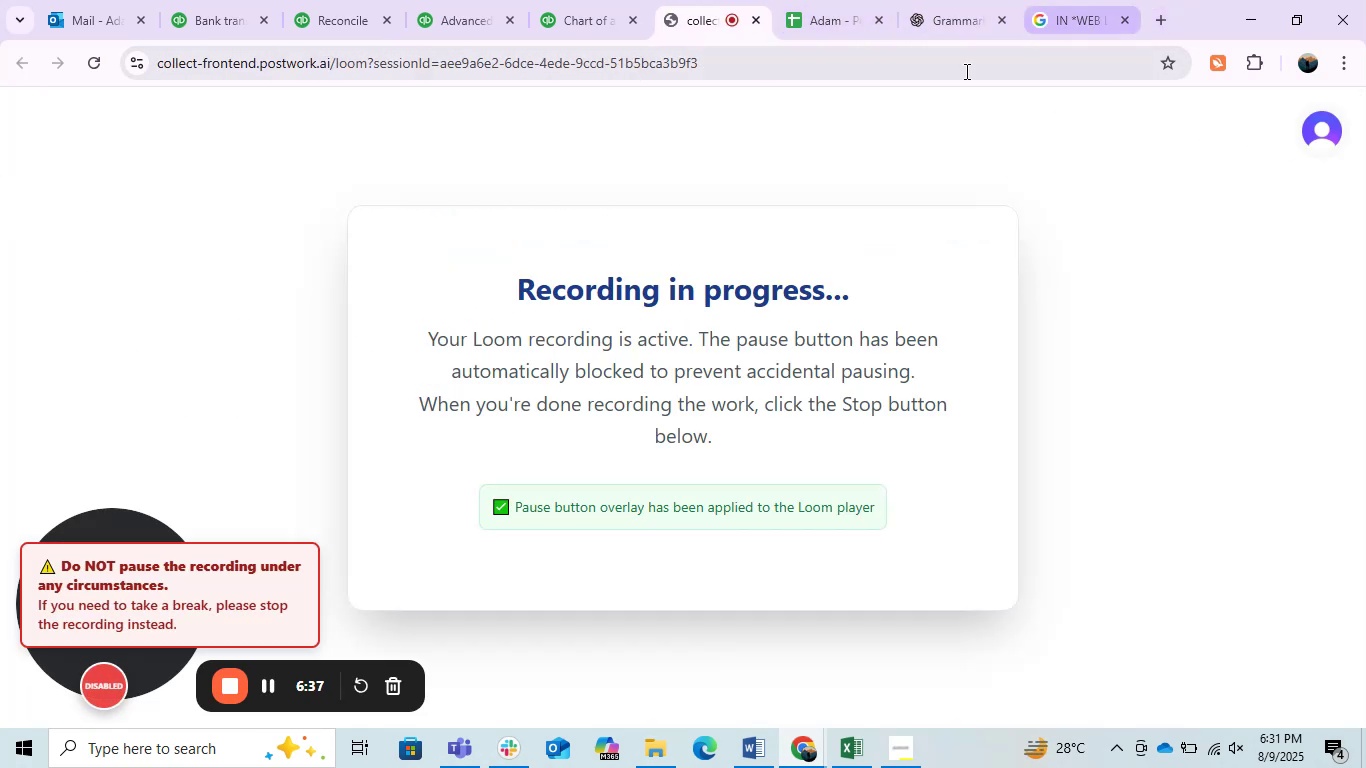 
left_click([910, 67])
 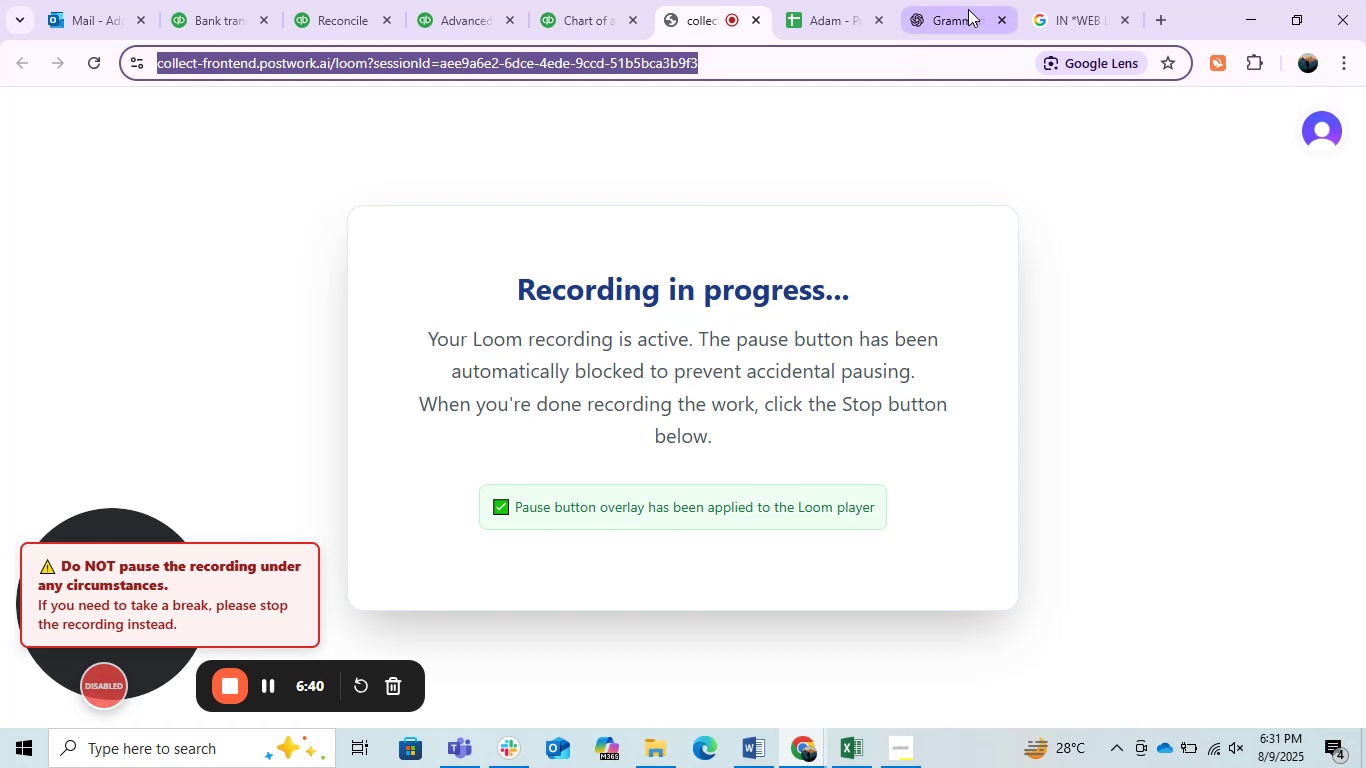 
left_click([968, 9])
 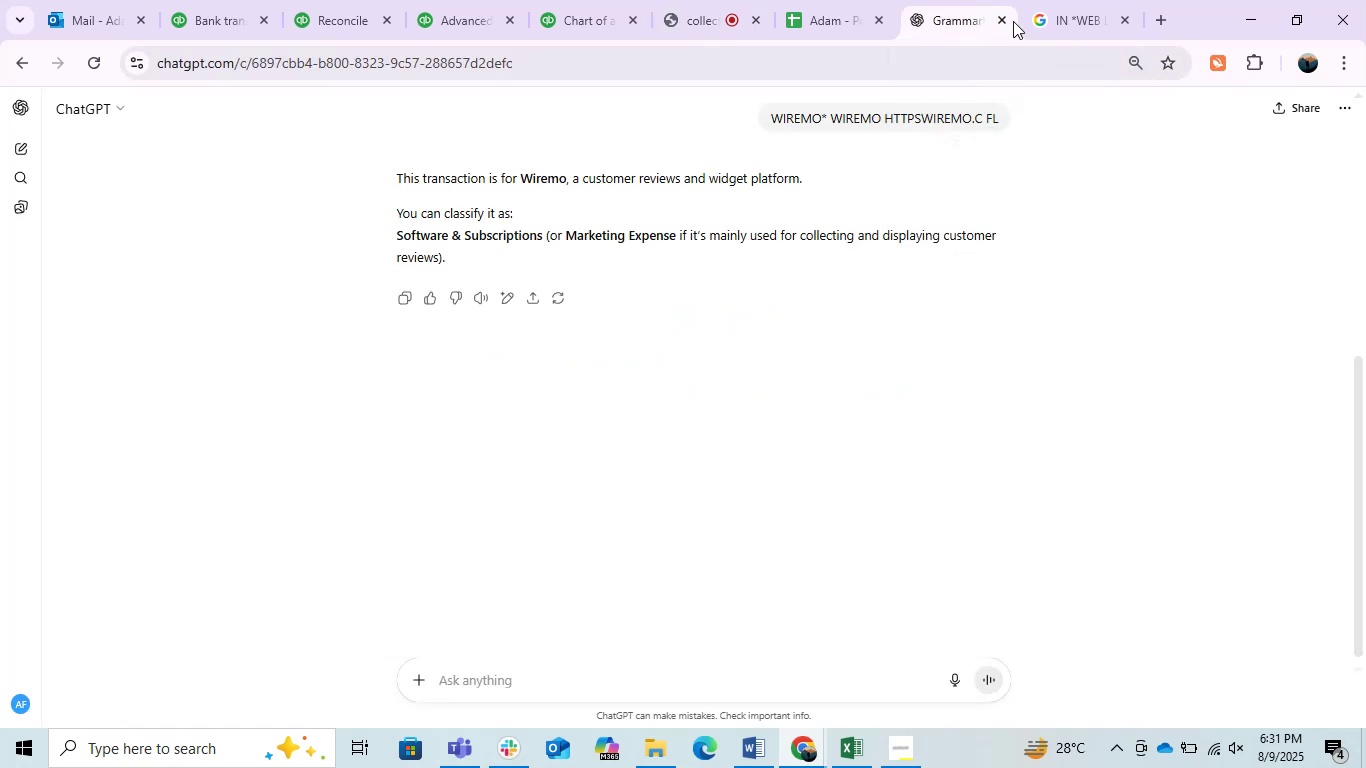 
left_click([1085, 17])
 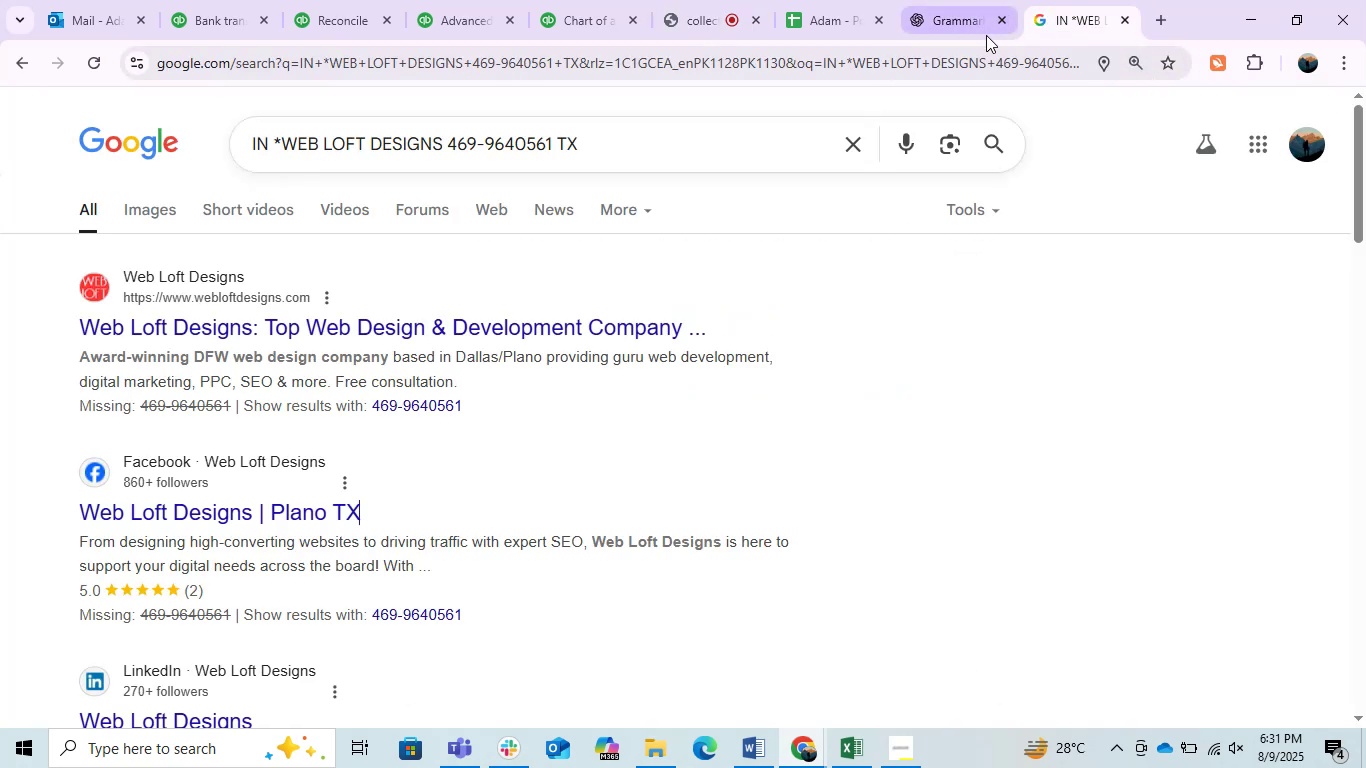 
left_click([956, 58])
 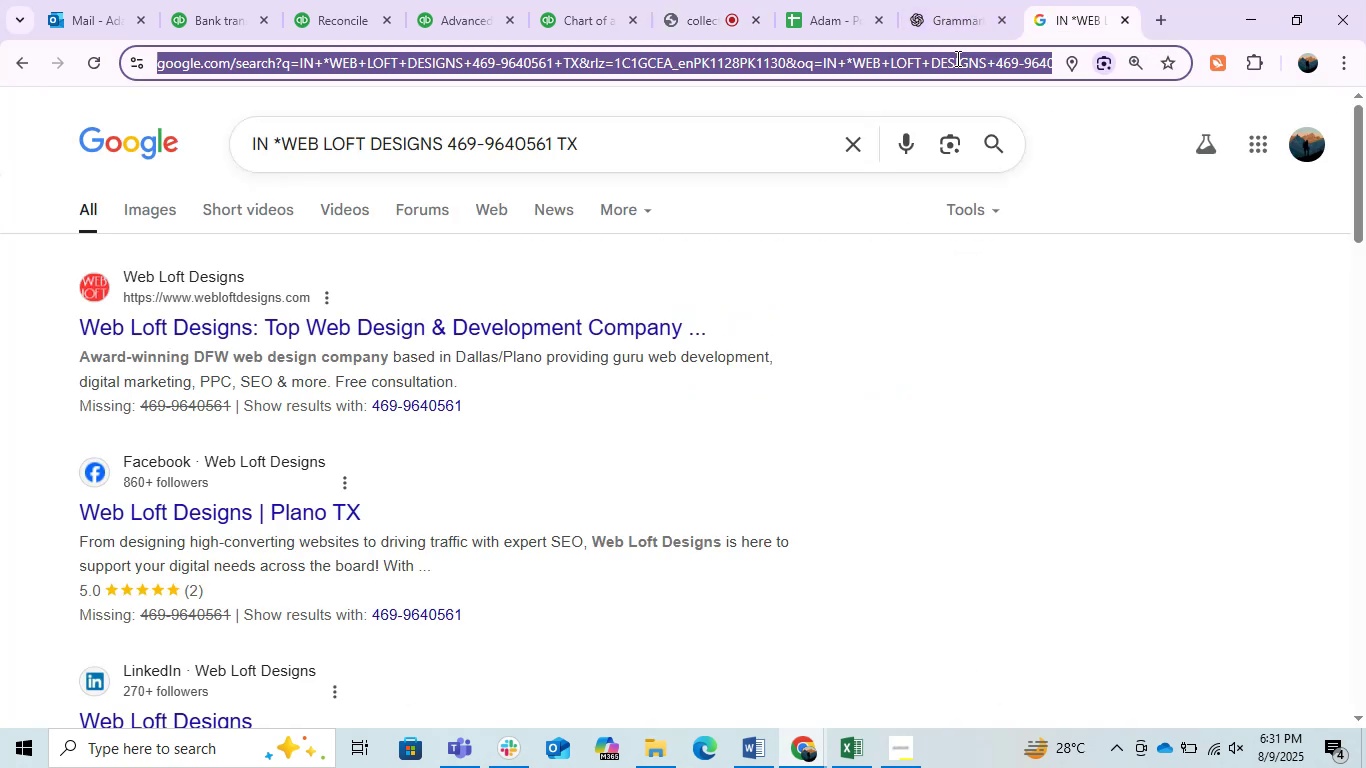 
key(Control+V)
 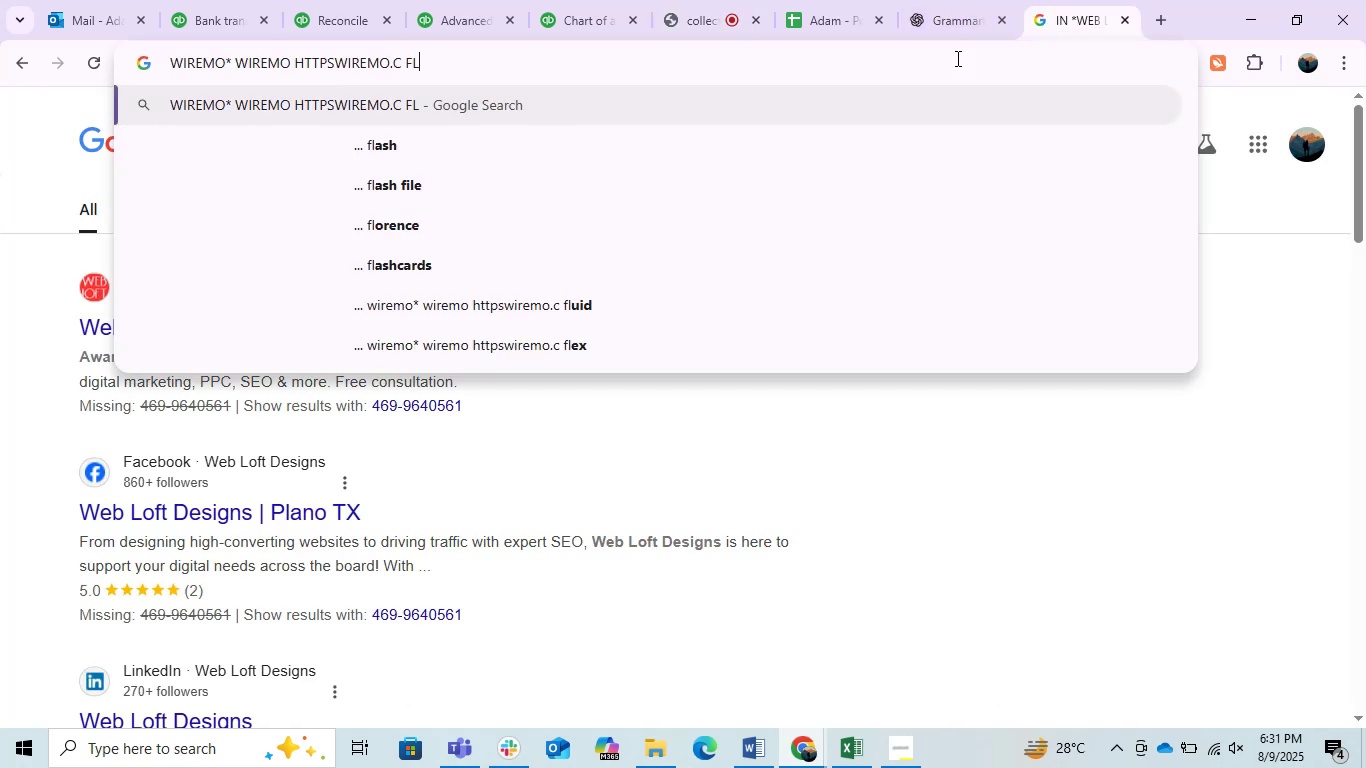 
key(Enter)
 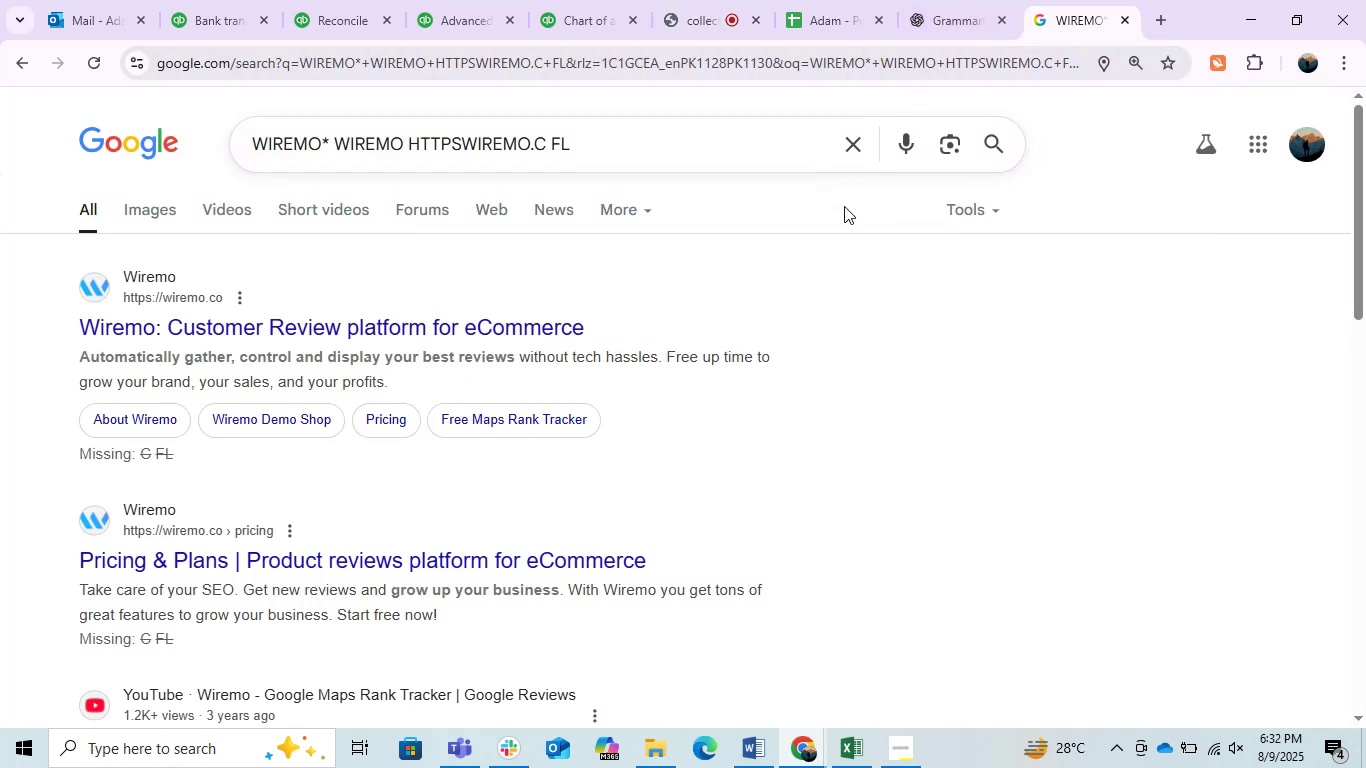 
scroll: coordinate [850, 287], scroll_direction: down, amount: 1.0
 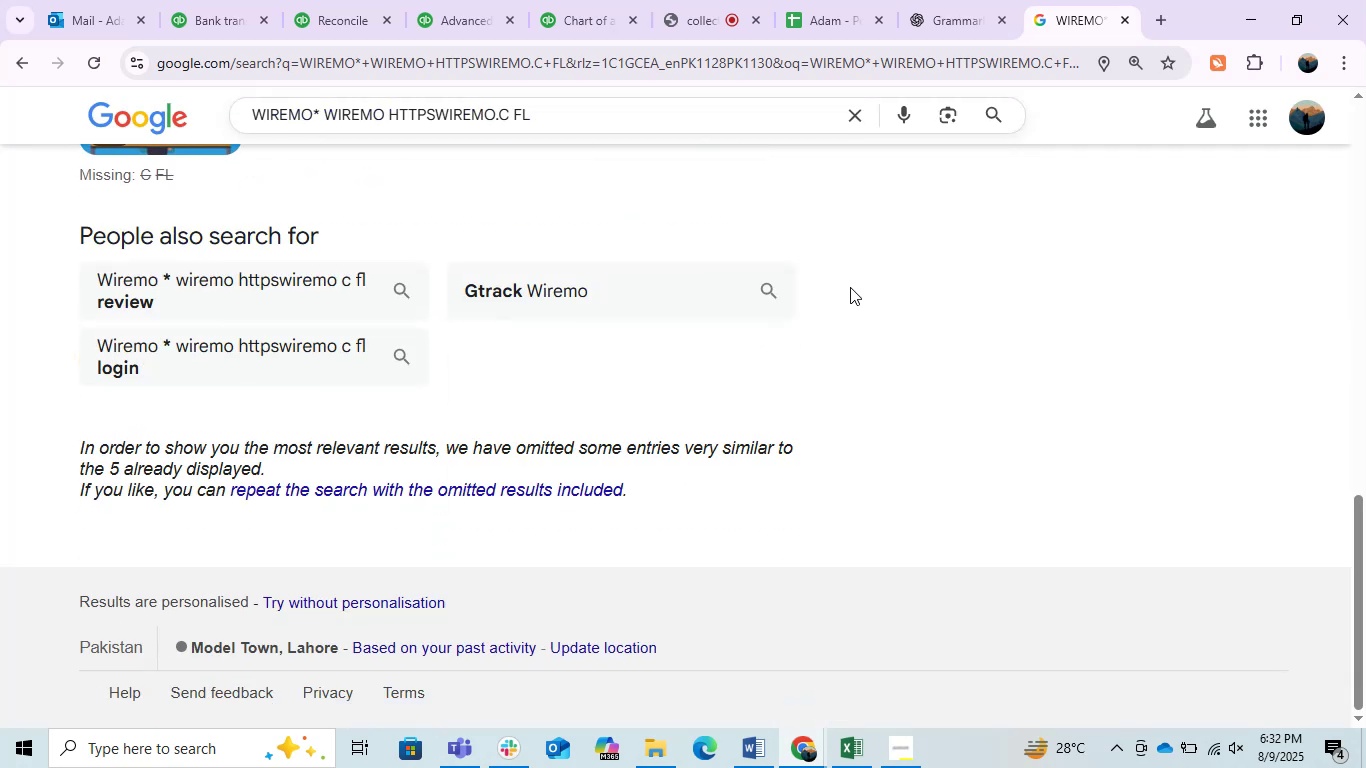 
scroll: coordinate [732, 431], scroll_direction: none, amount: 0.0
 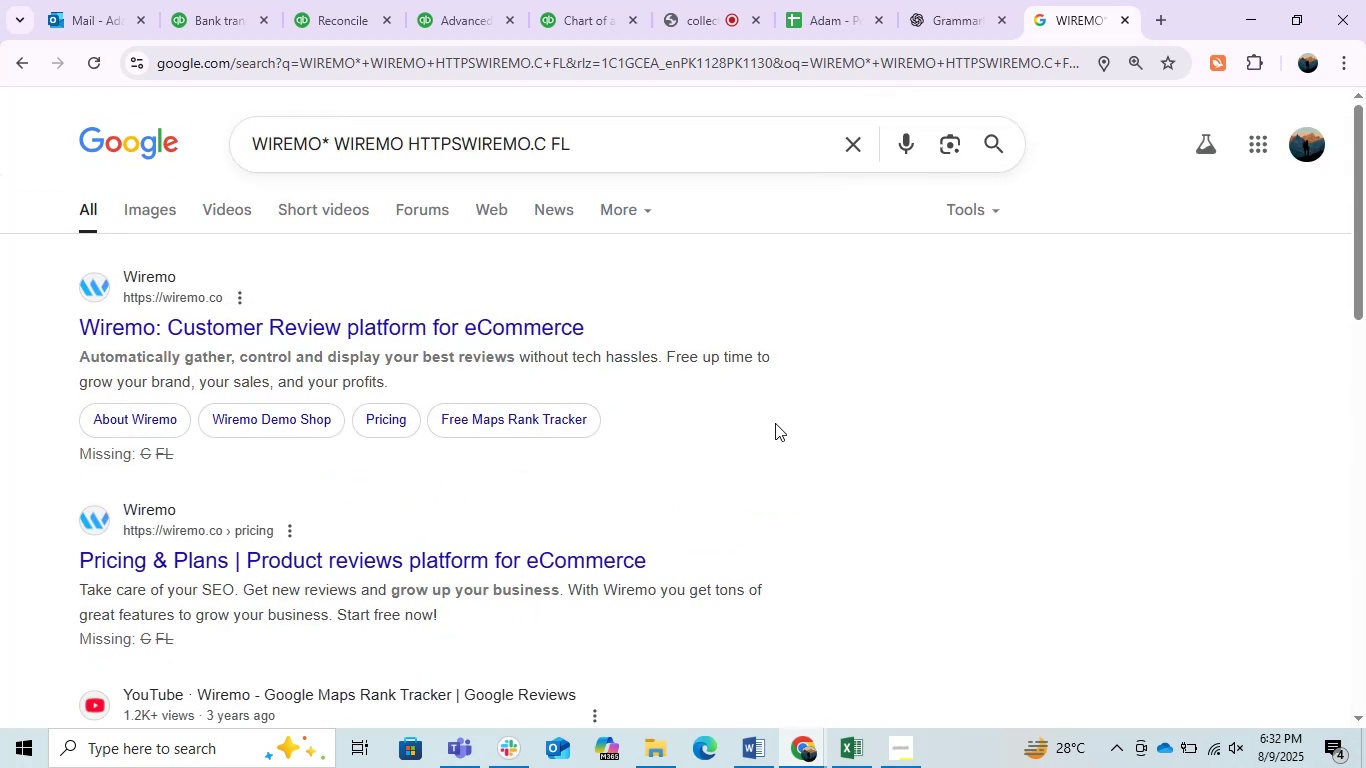 
left_click([148, 213])
 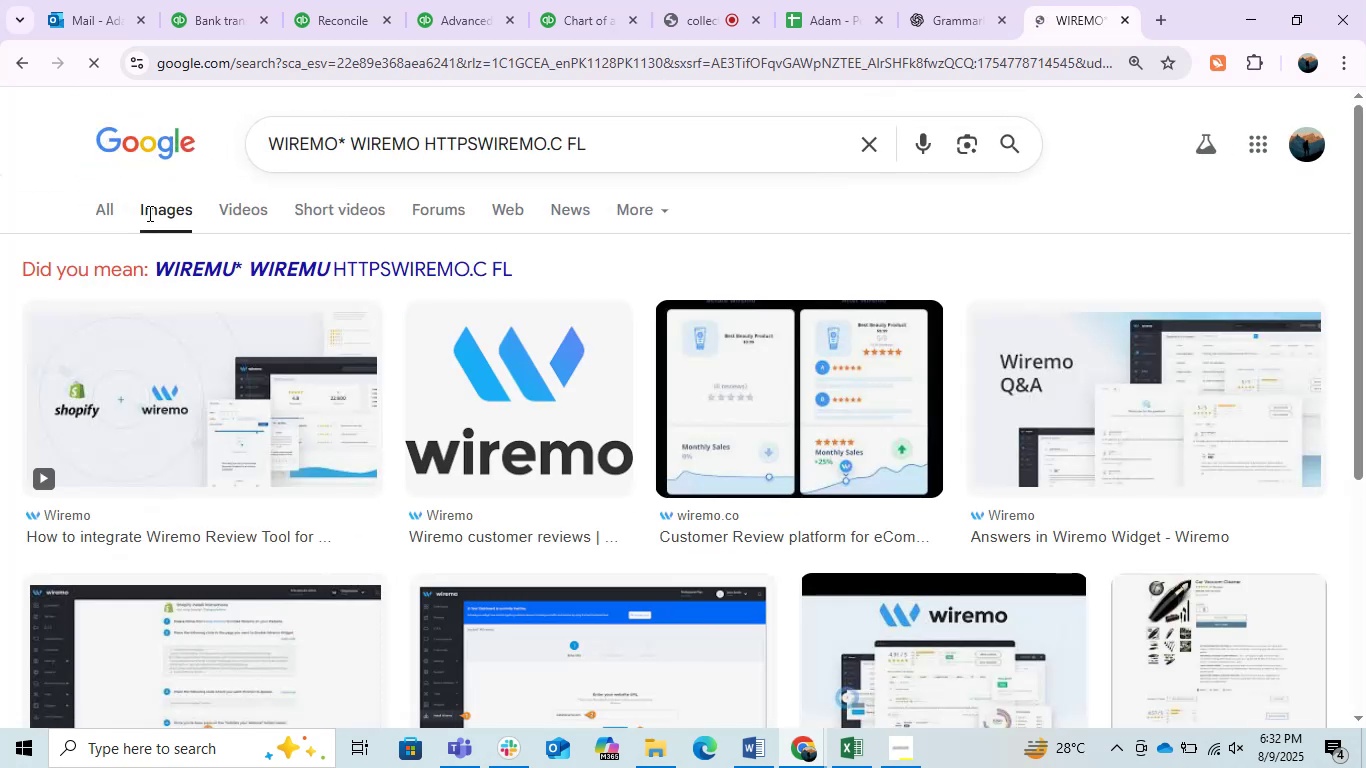 
scroll: coordinate [125, 397], scroll_direction: down, amount: 3.0
 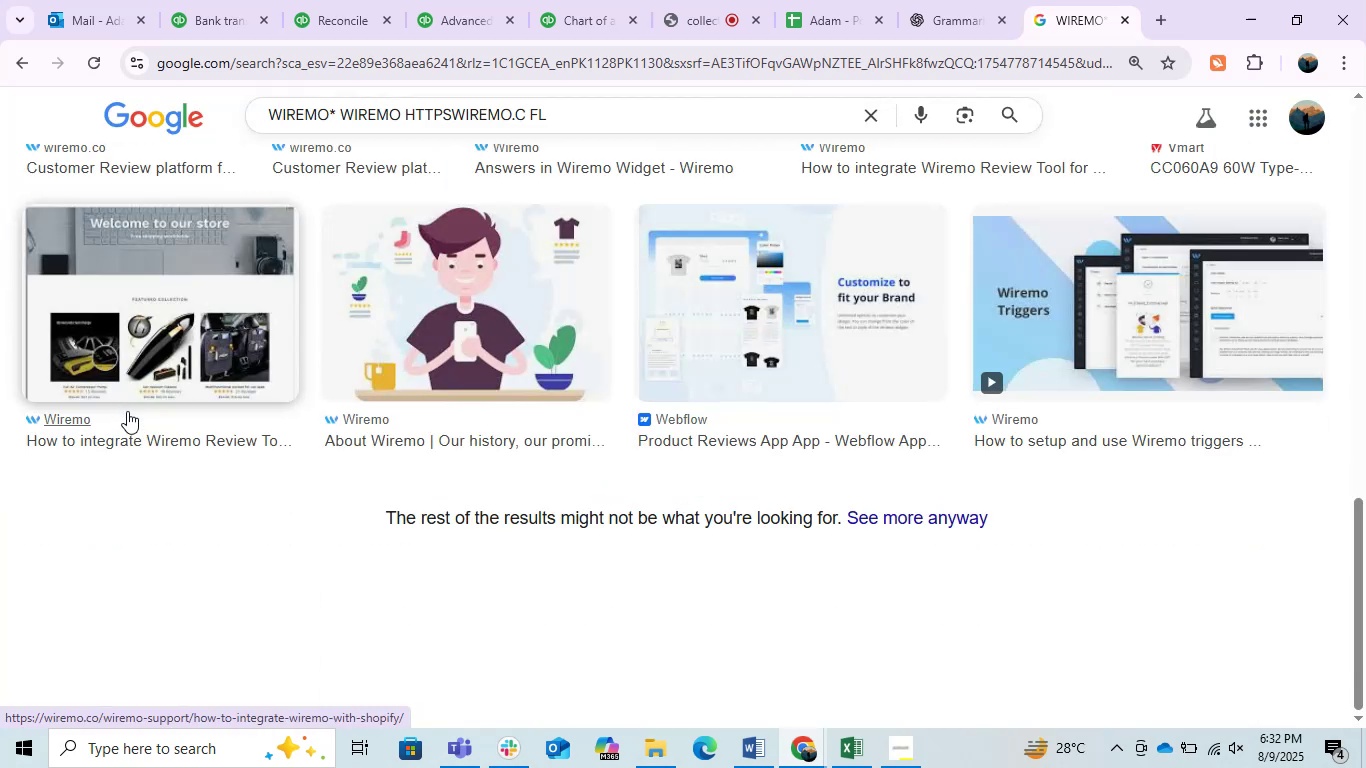 
scroll: coordinate [131, 454], scroll_direction: up, amount: 3.0
 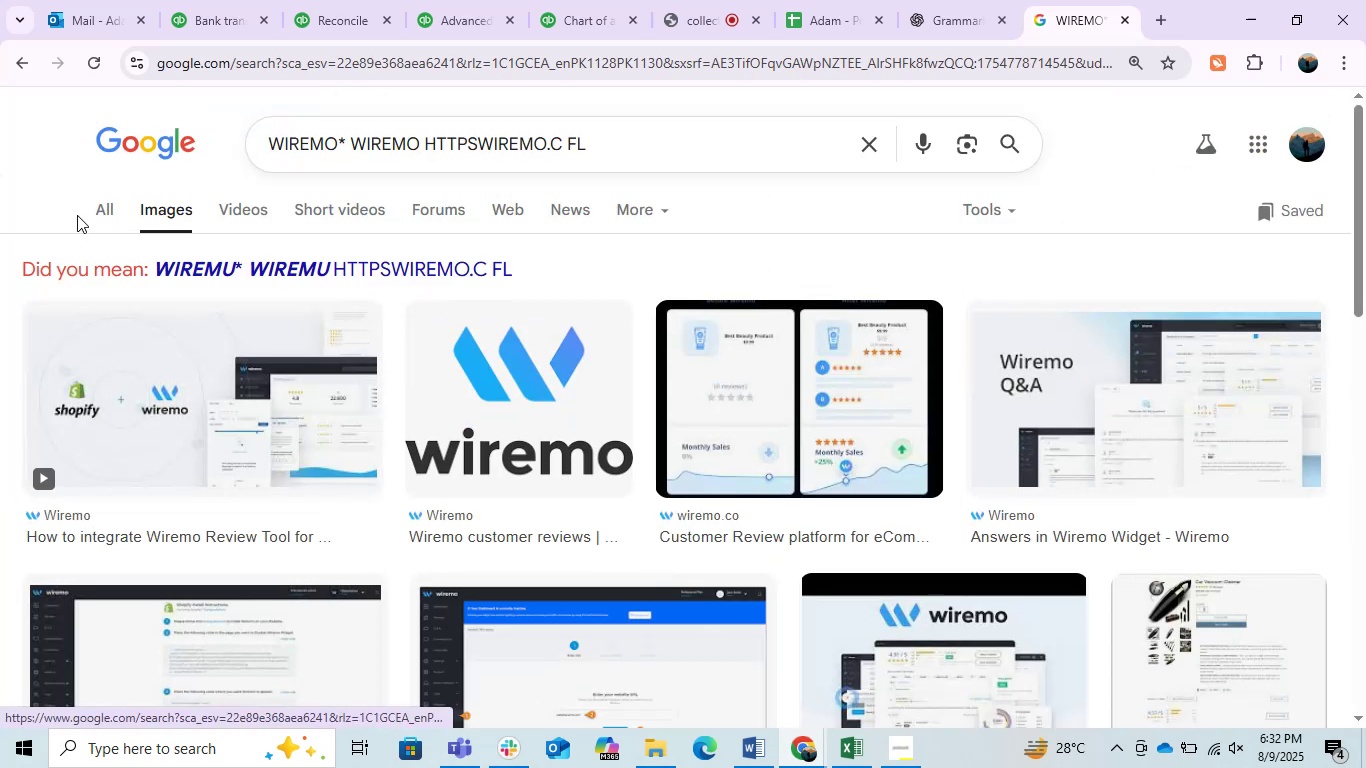 
left_click([86, 212])
 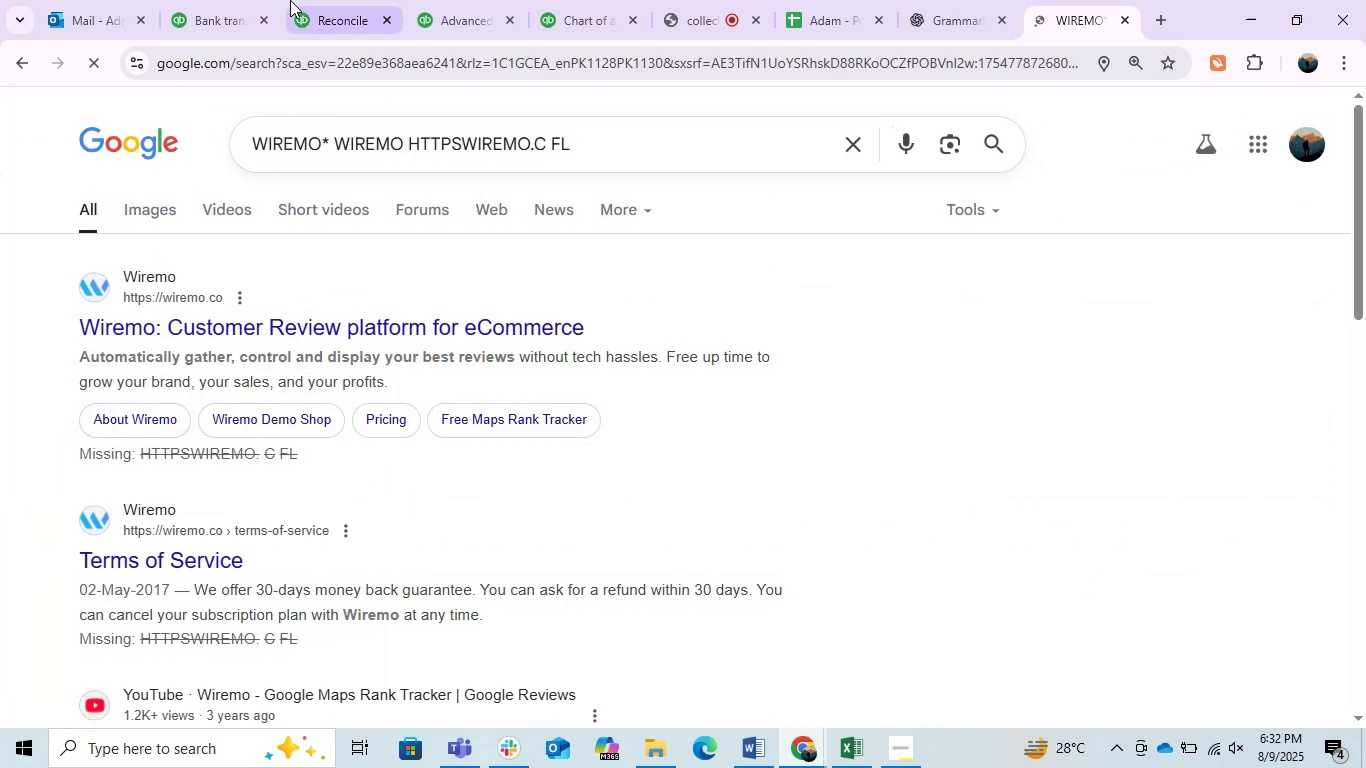 
left_click([123, 0])
 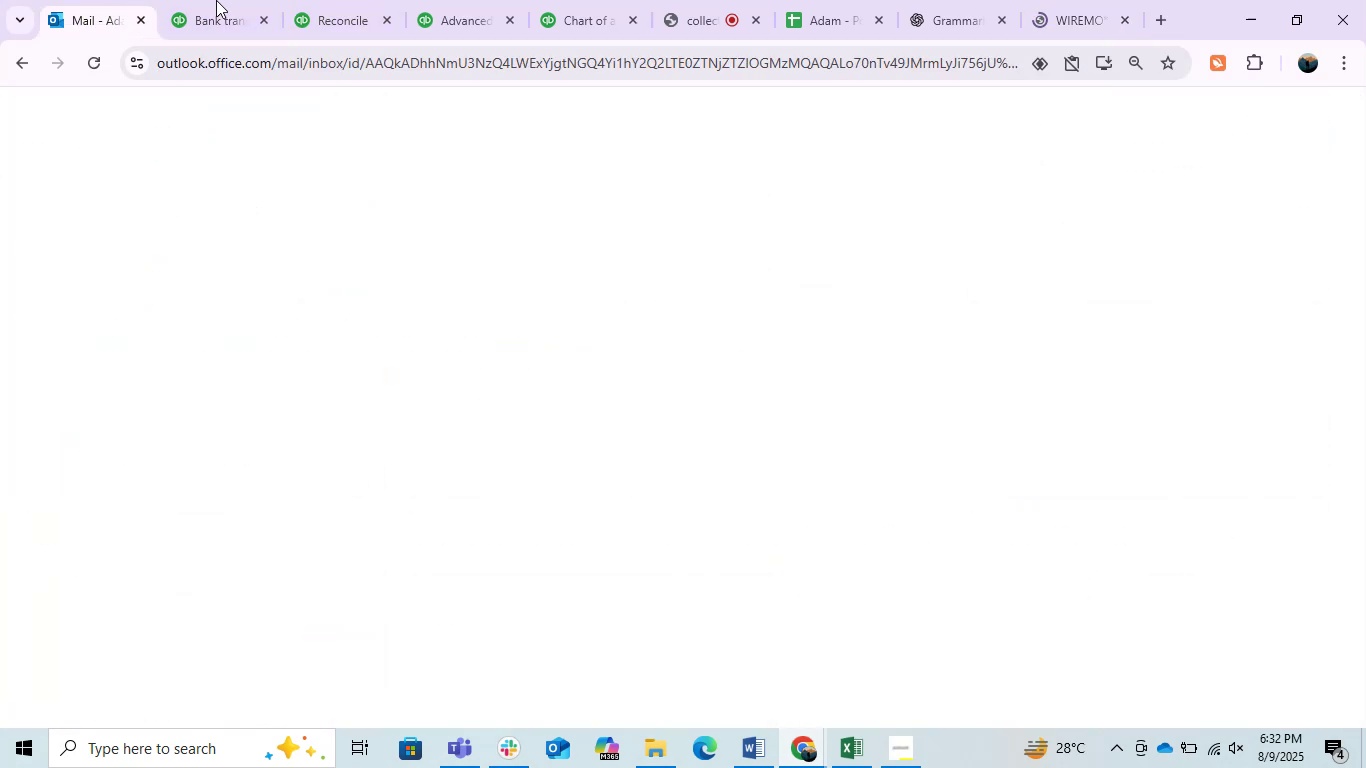 
left_click([218, 0])
 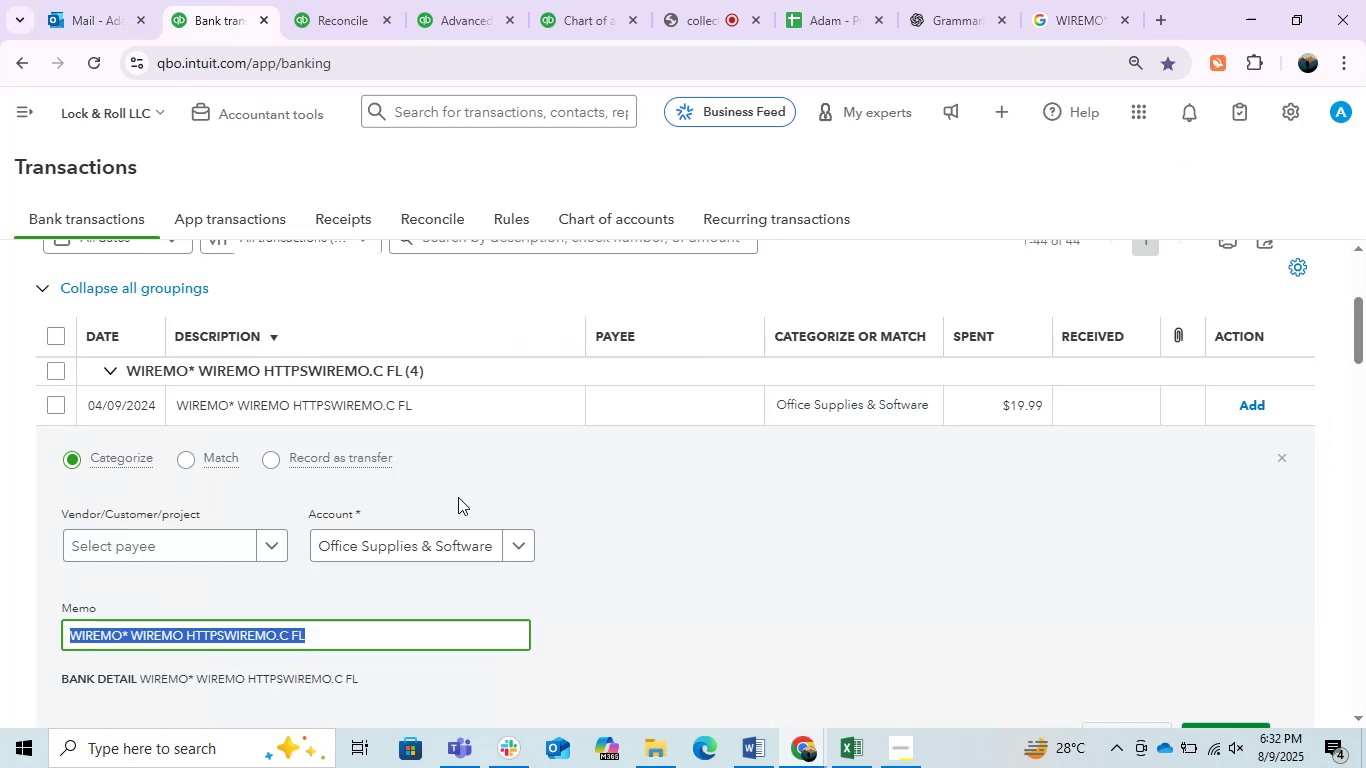 
left_click([558, 464])
 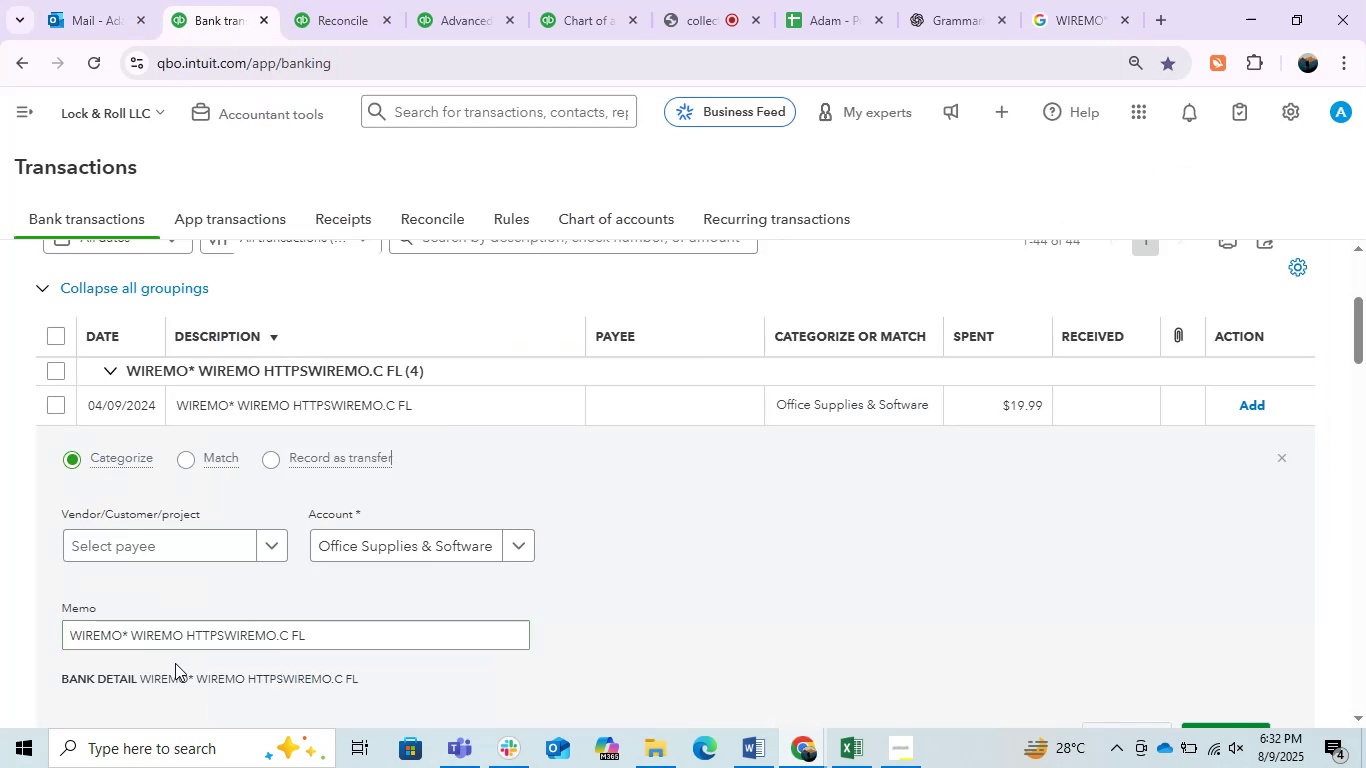 
left_click_drag(start_coordinate=[119, 641], to_coordinate=[35, 631])
 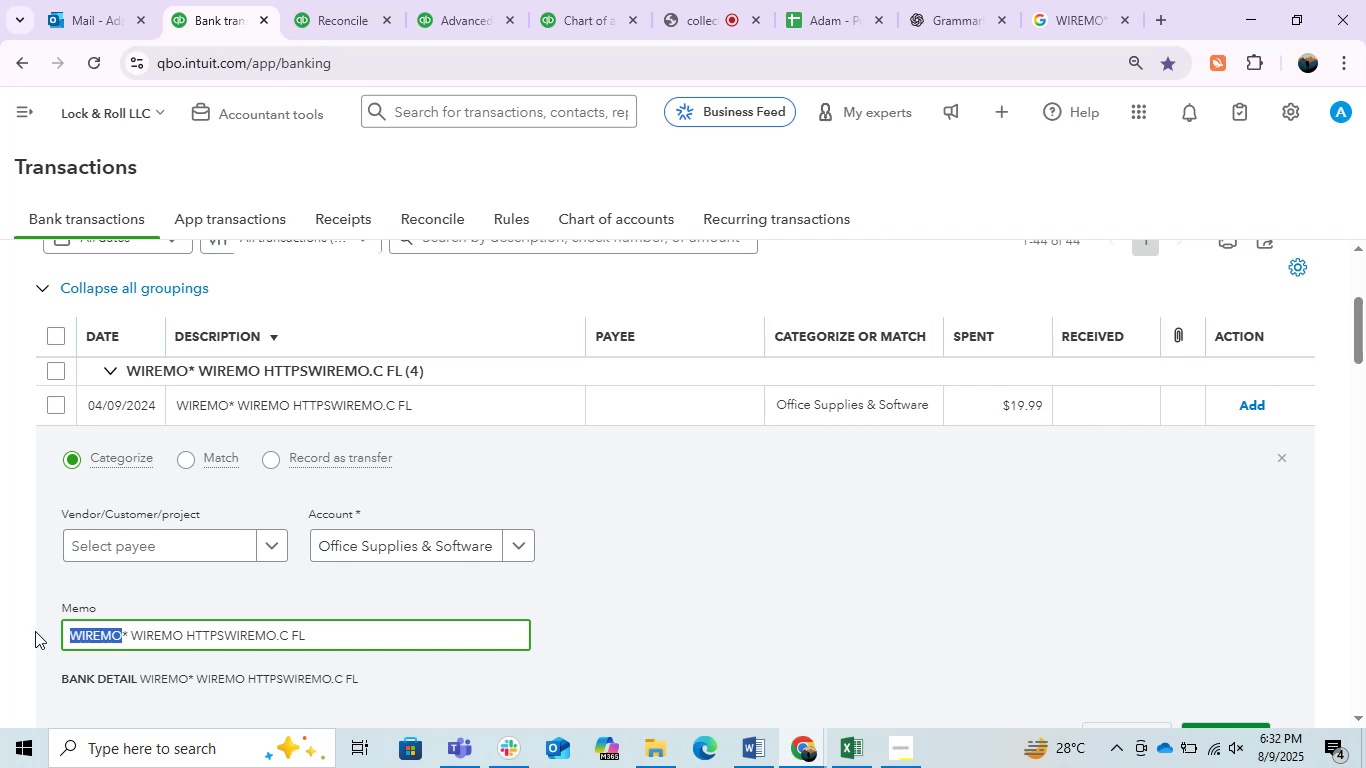 
key(Control+C)
 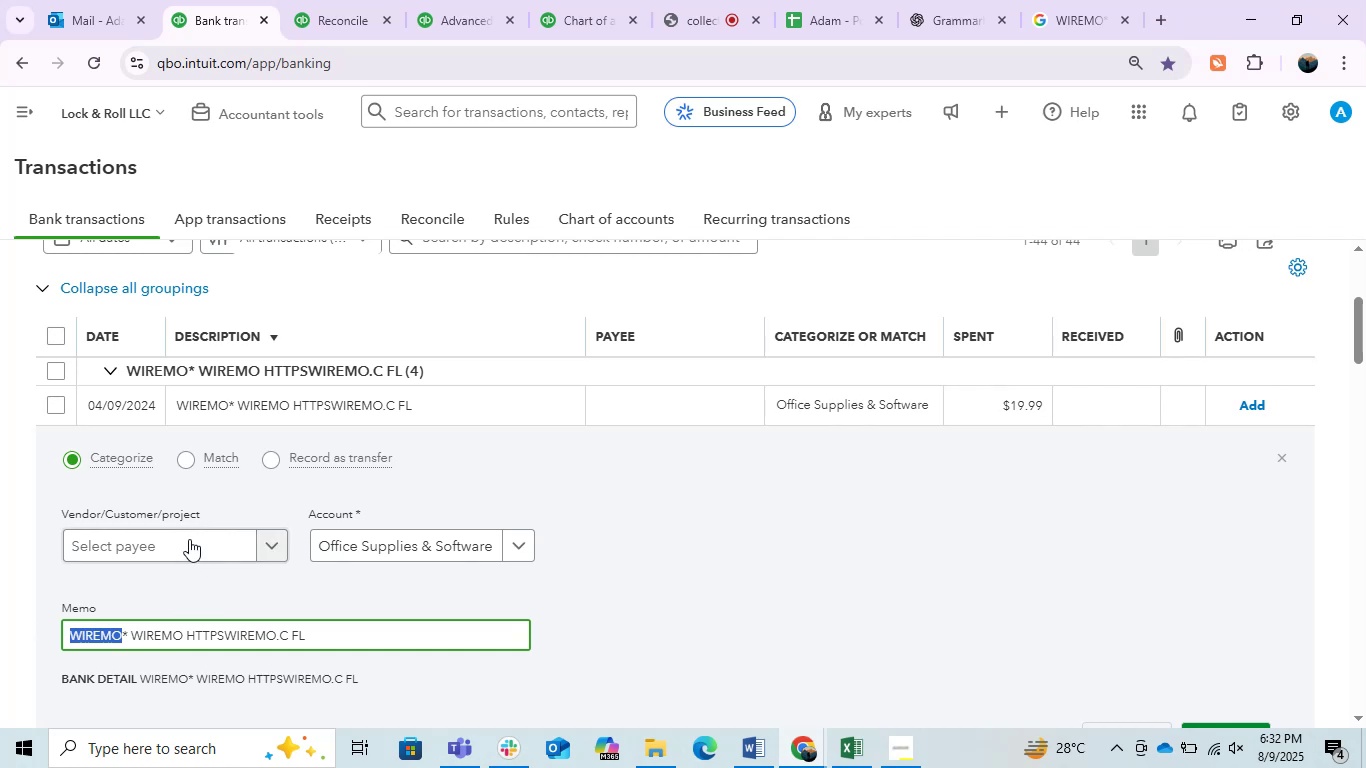 
left_click([189, 537])
 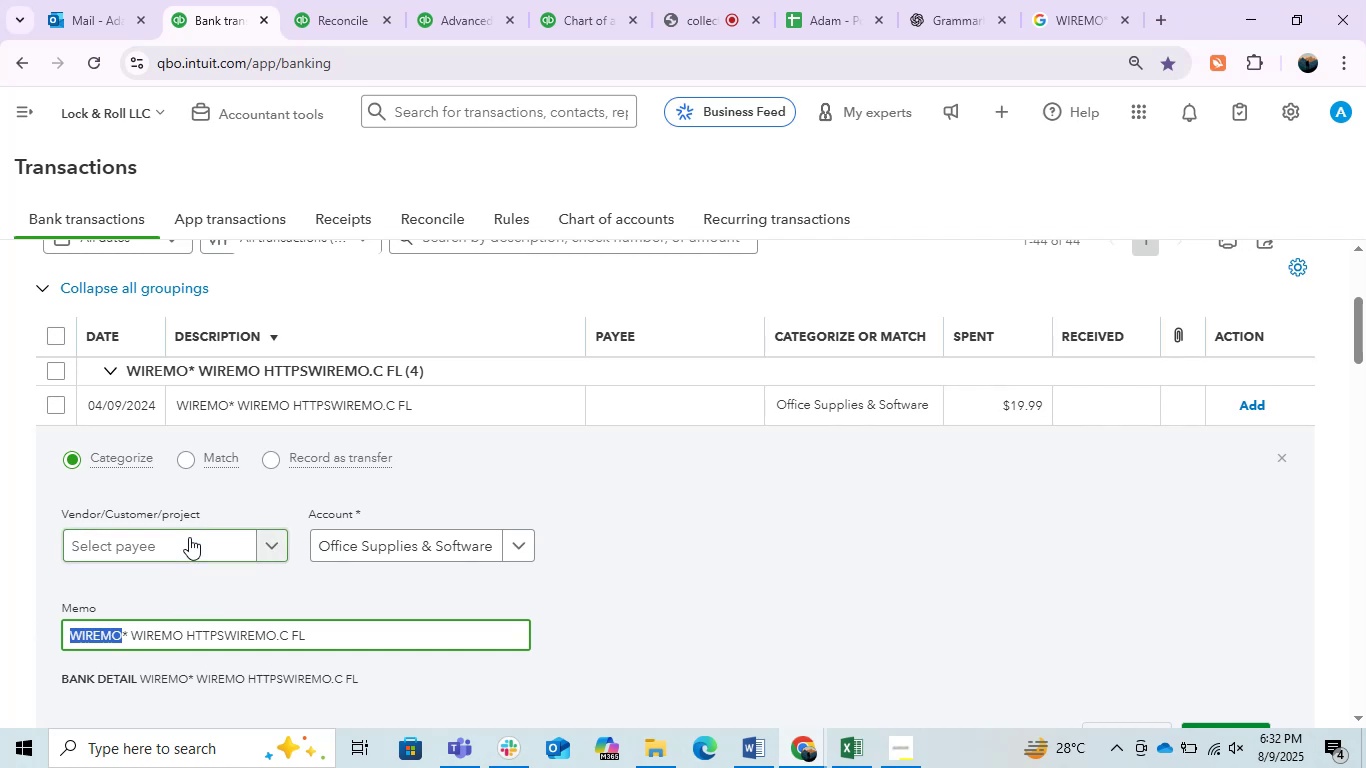 
key(Control+V)
 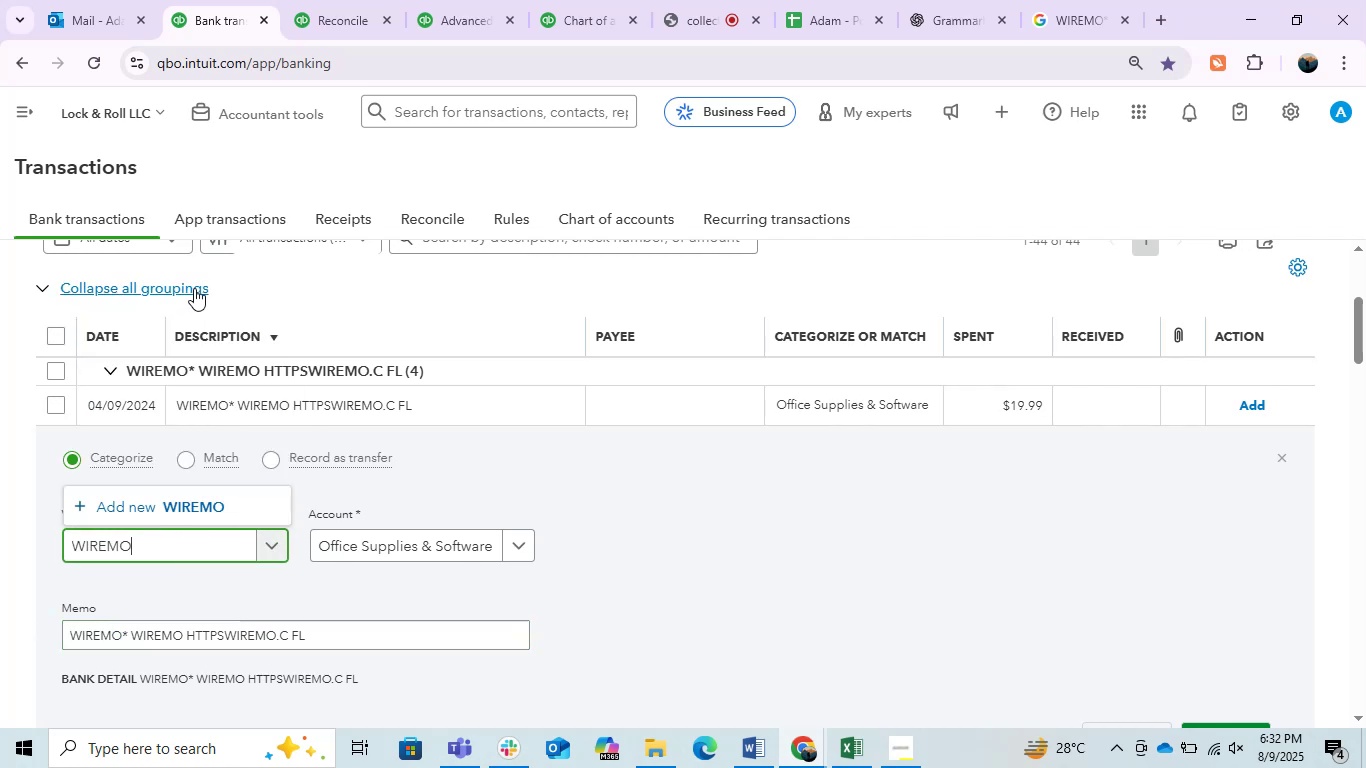 
left_click([203, 507])
 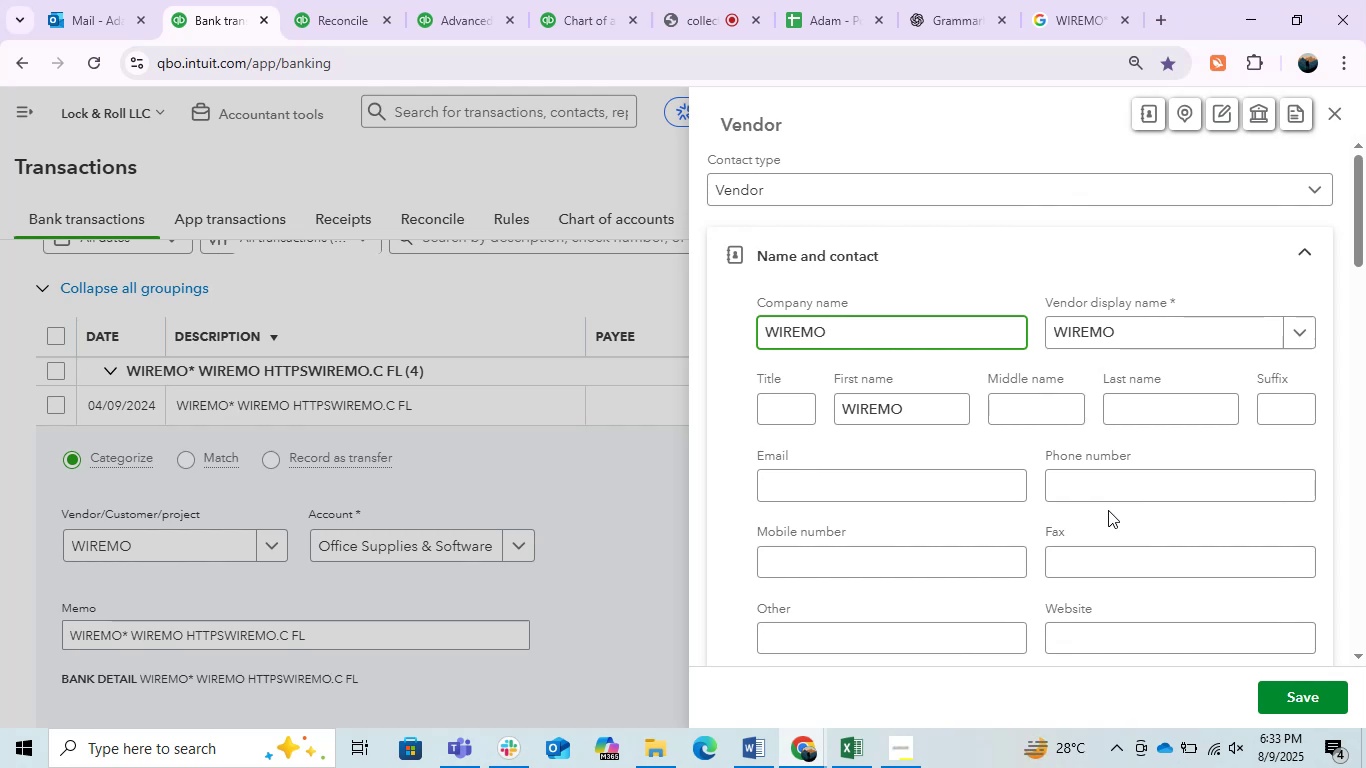 
wait(95.7)
 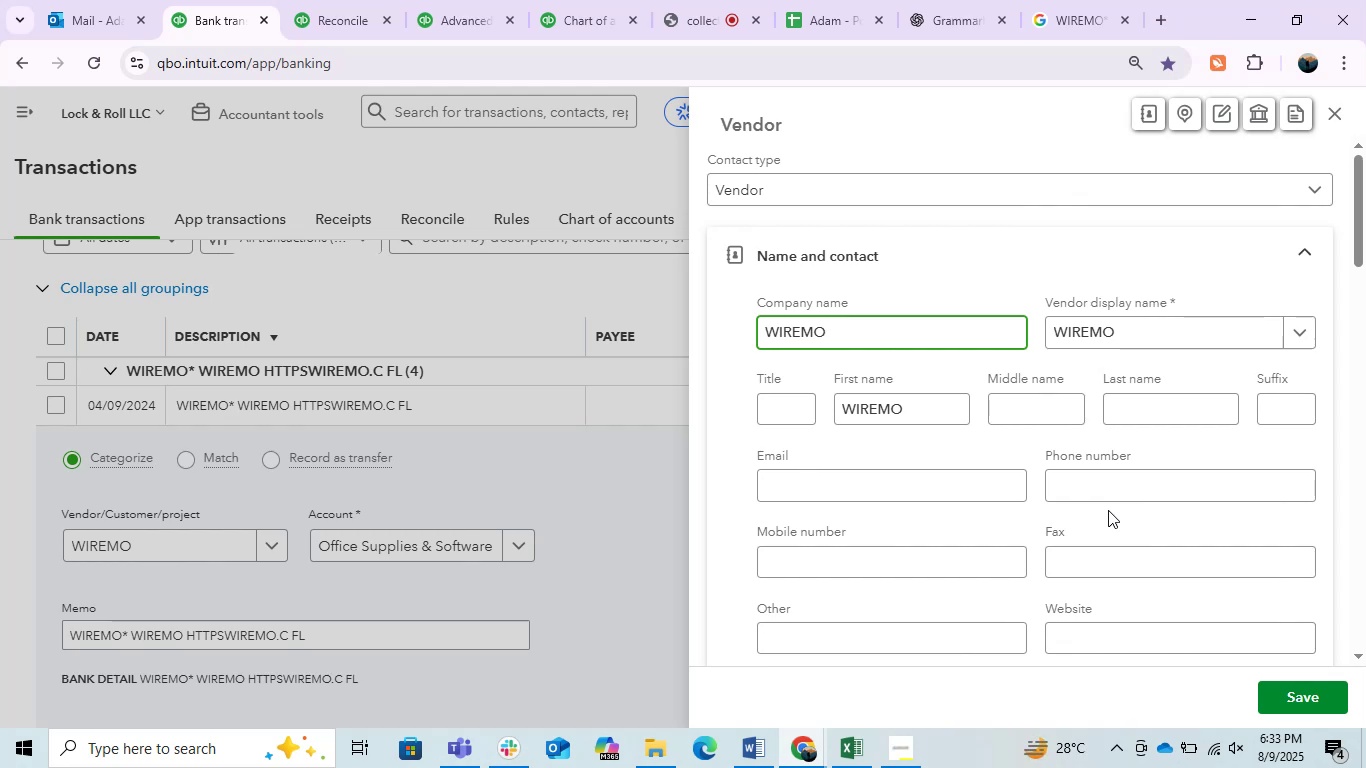 
left_click([1289, 698])
 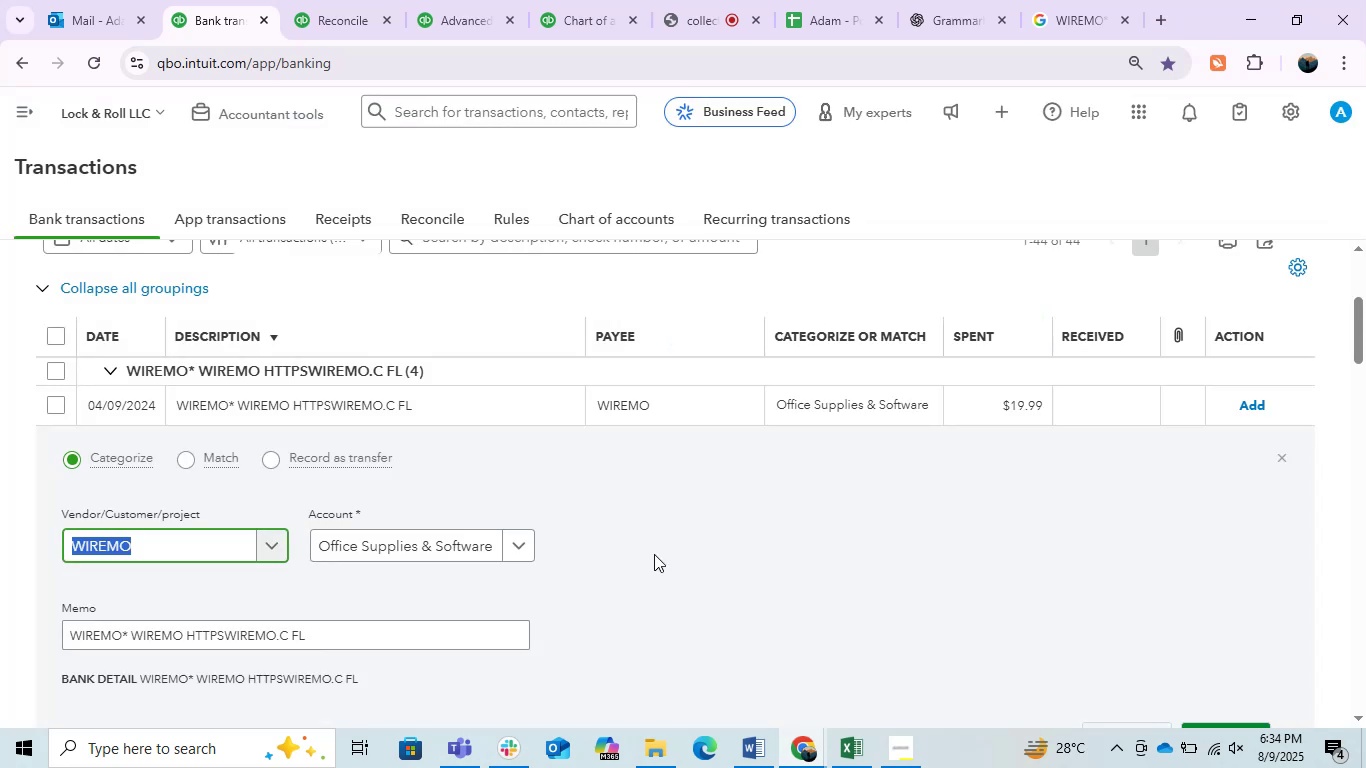 
left_click([741, 635])
 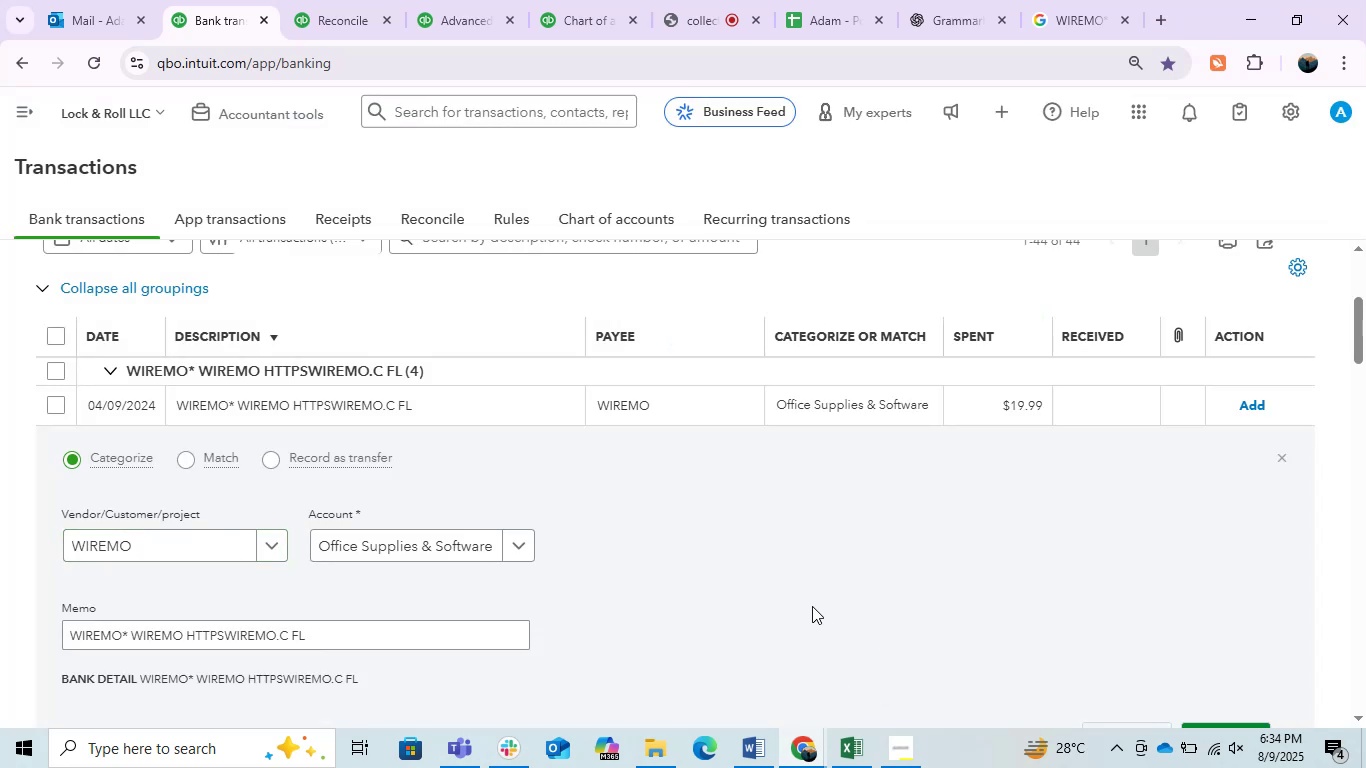 
wait(9.05)
 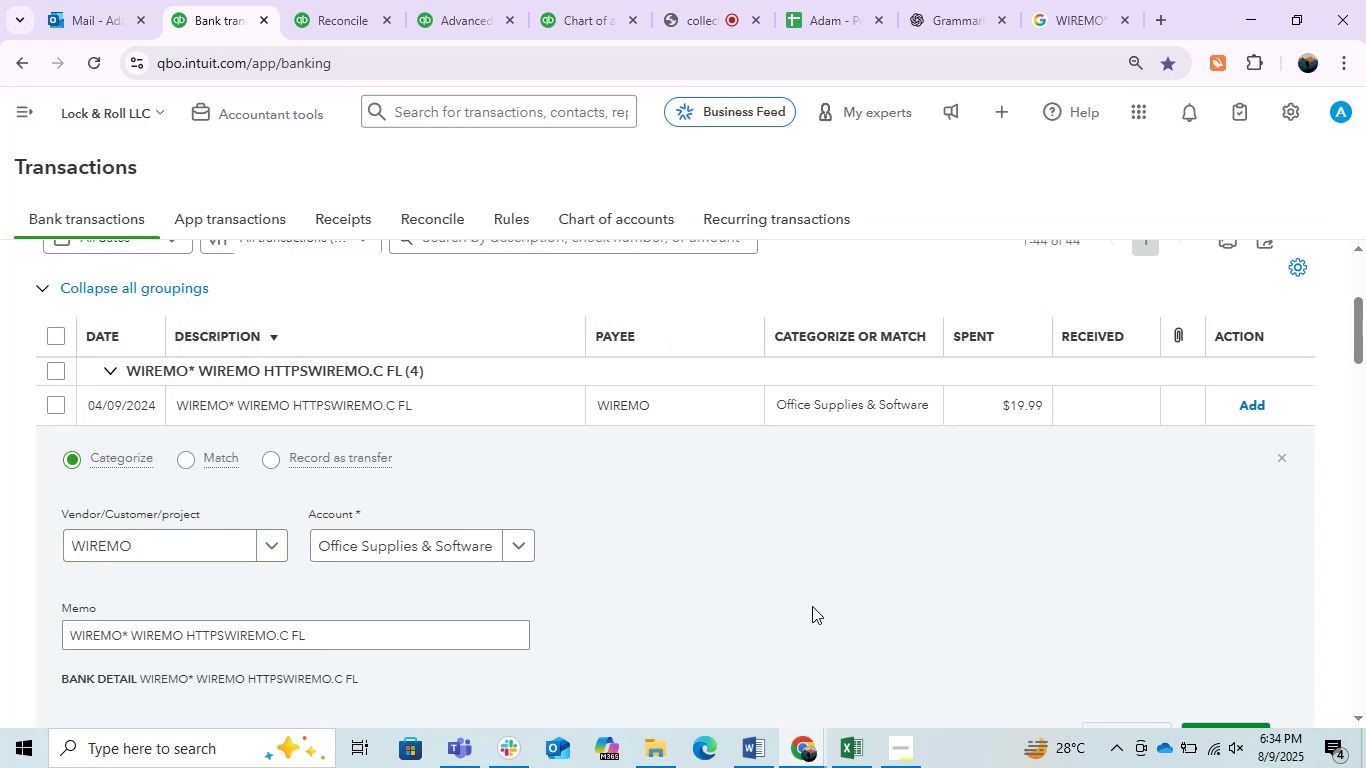 
left_click_drag(start_coordinate=[1363, 343], to_coordinate=[1365, 363])
 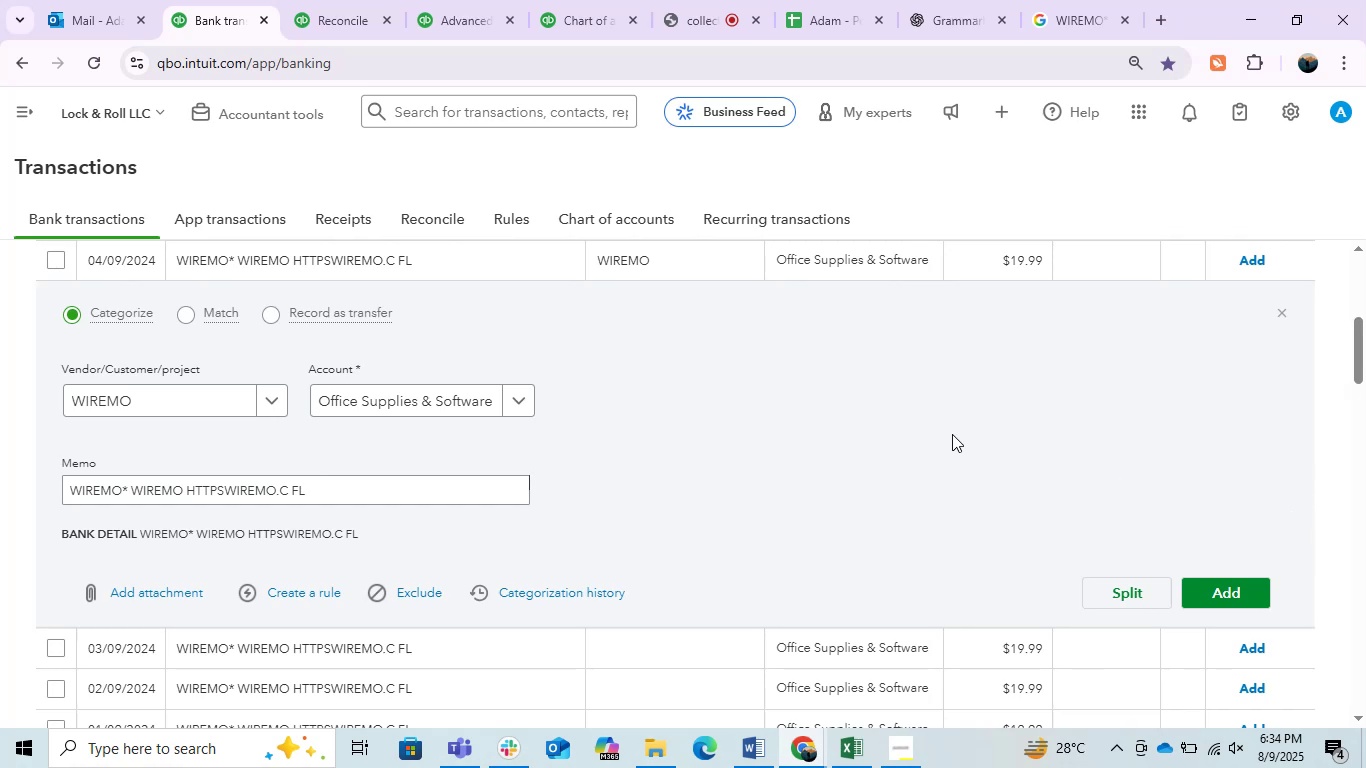 
wait(16.85)
 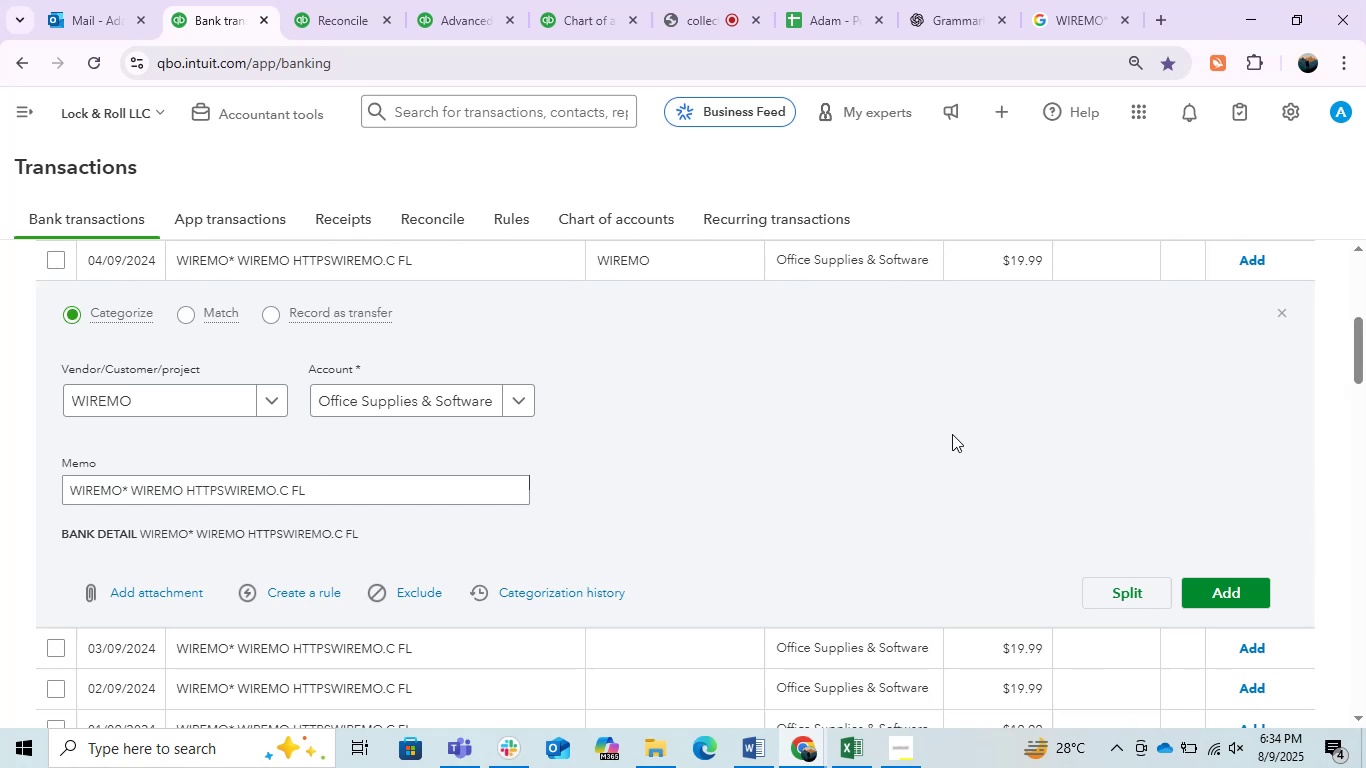 
left_click([1223, 596])
 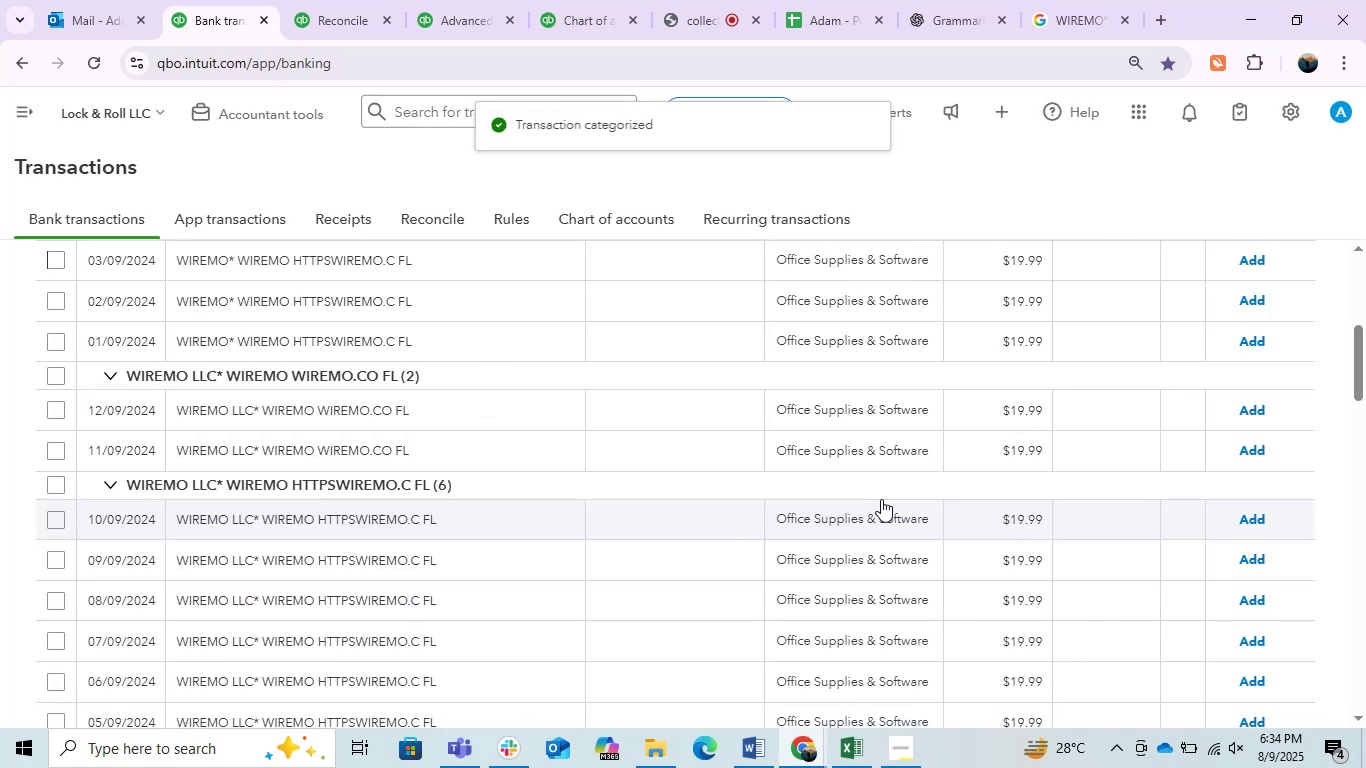 
left_click([336, 261])
 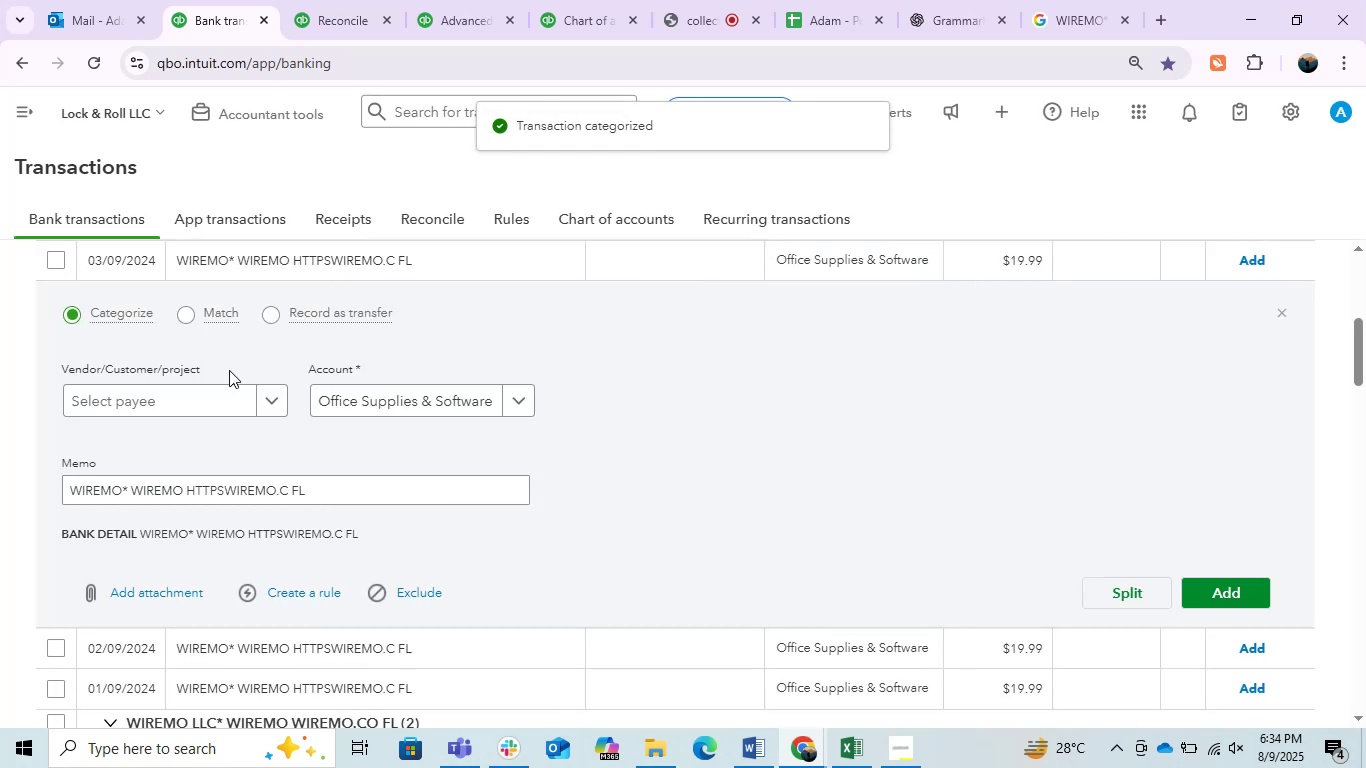 
left_click([147, 403])
 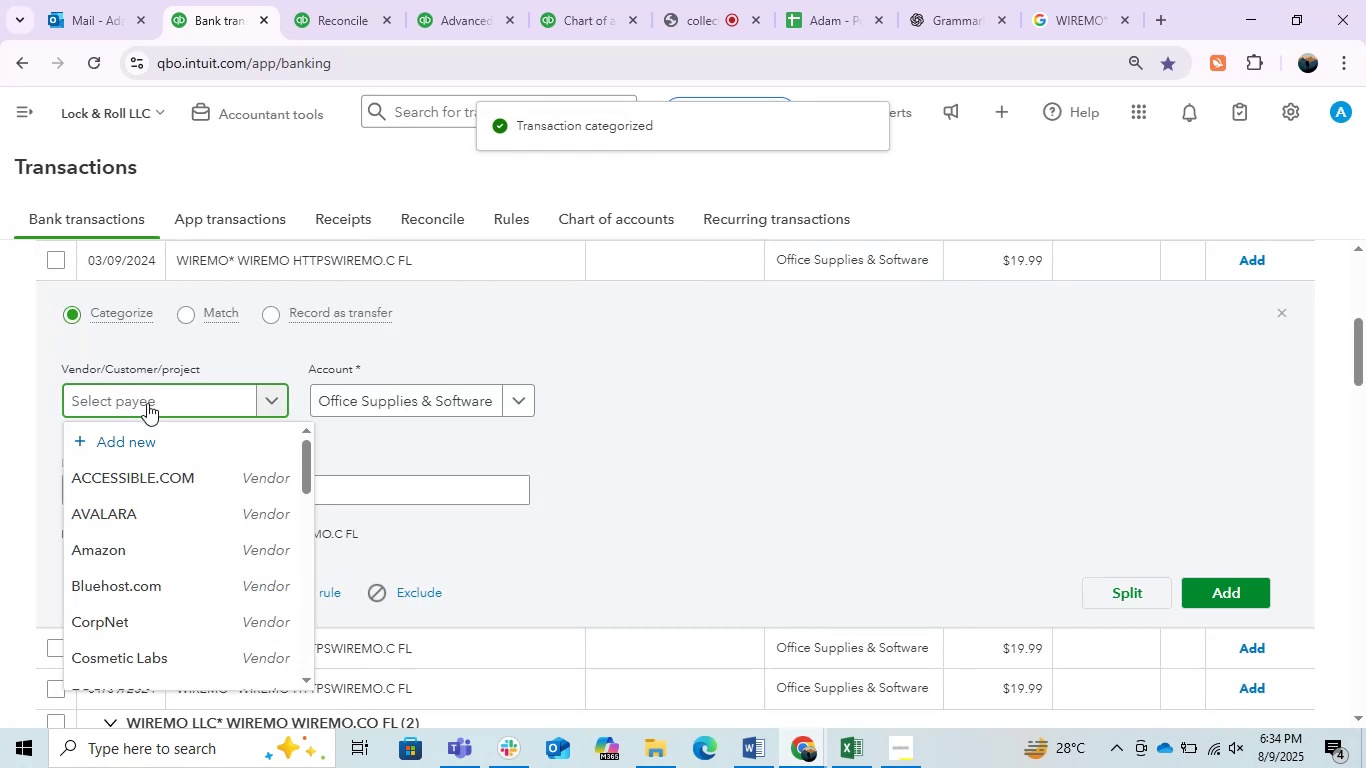 
type(werm)
 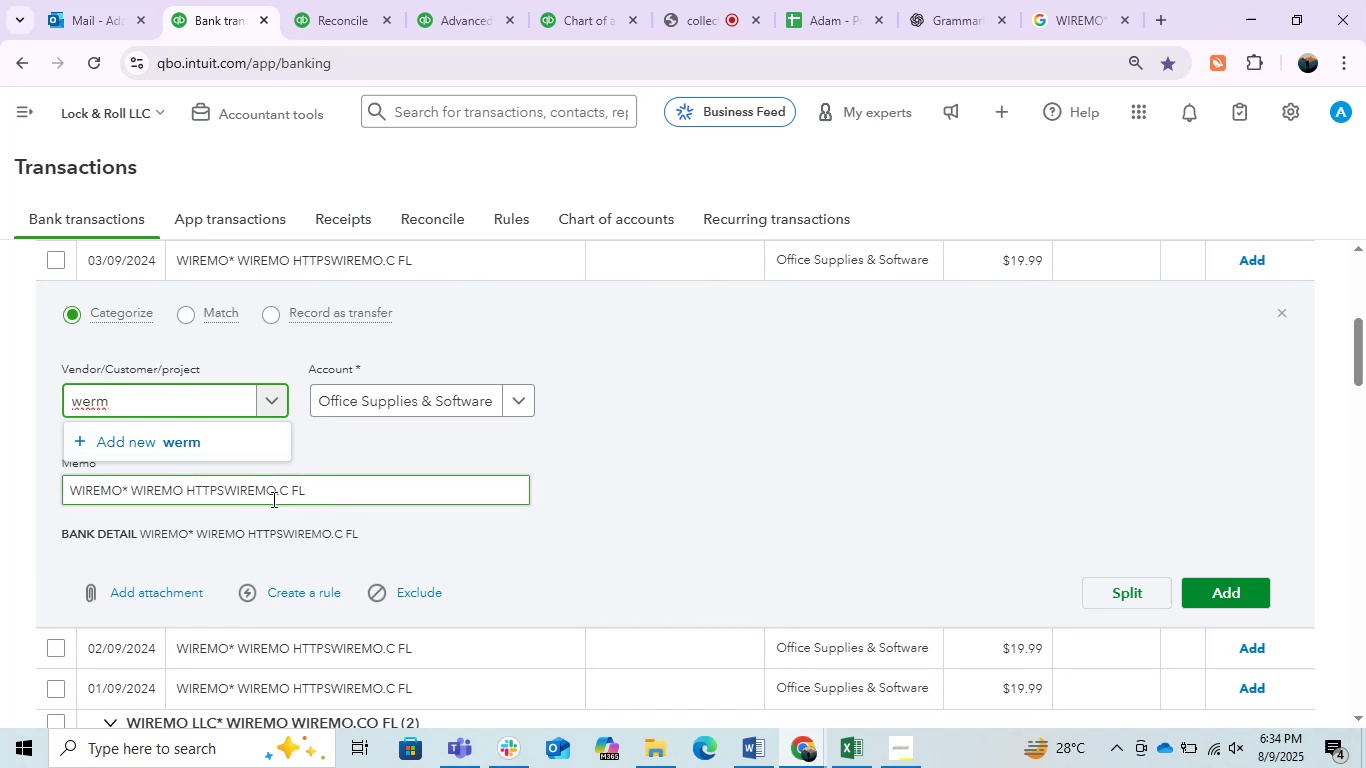 
left_click_drag(start_coordinate=[118, 496], to_coordinate=[38, 480])
 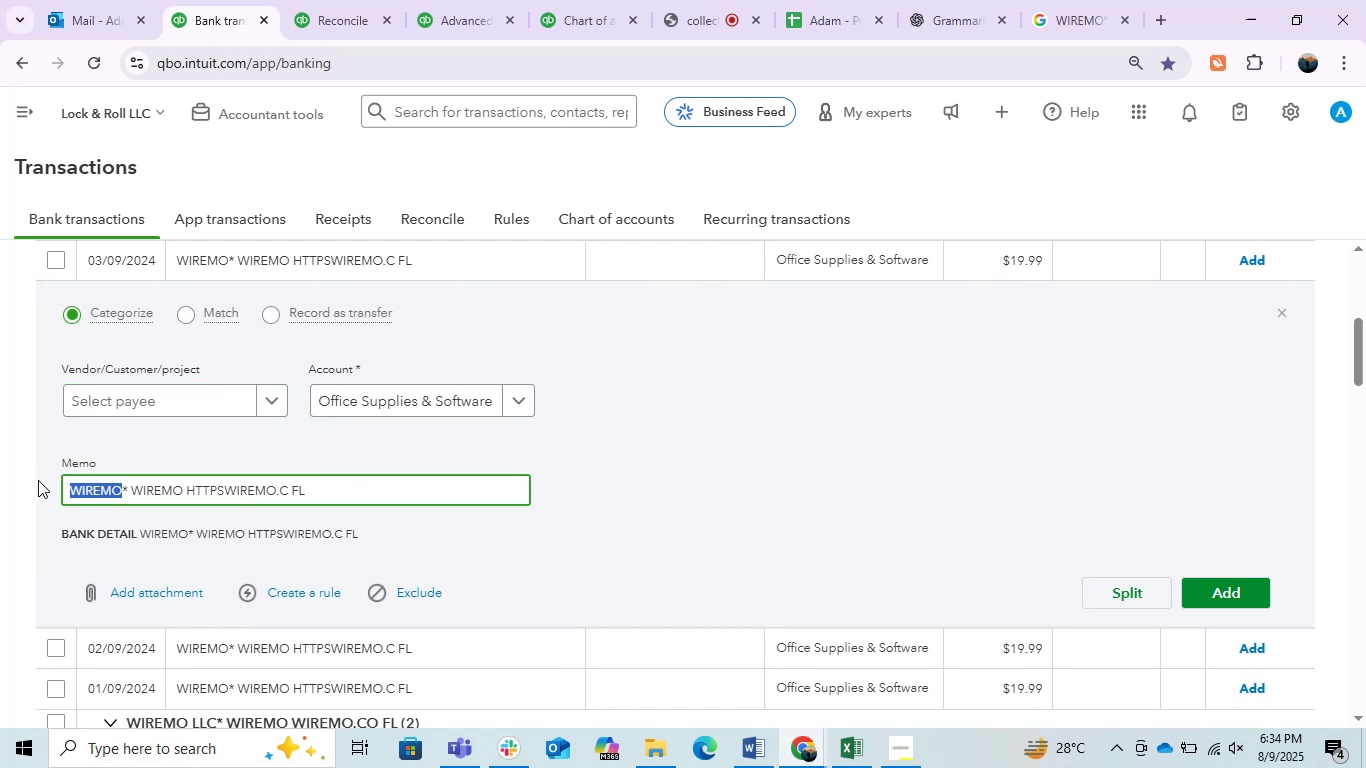 
key(Control+C)
 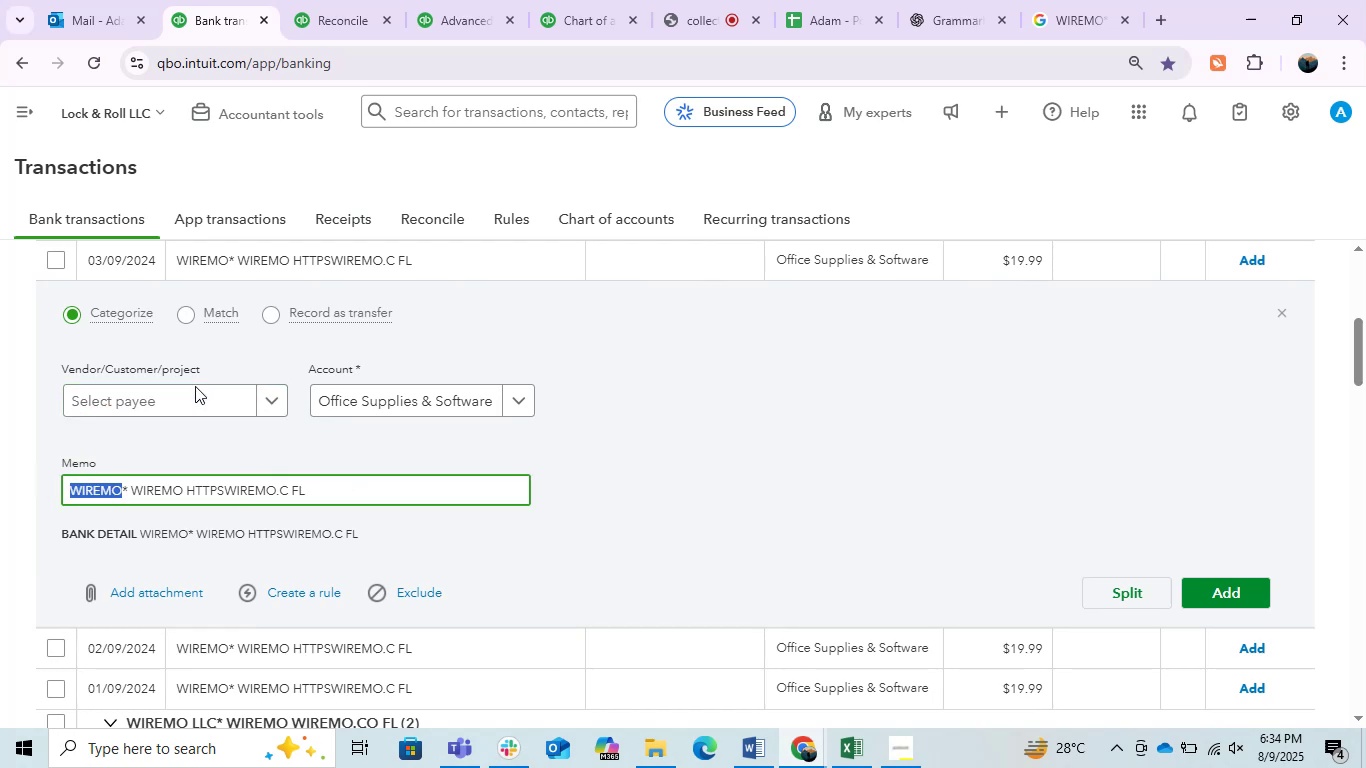 
left_click([188, 390])
 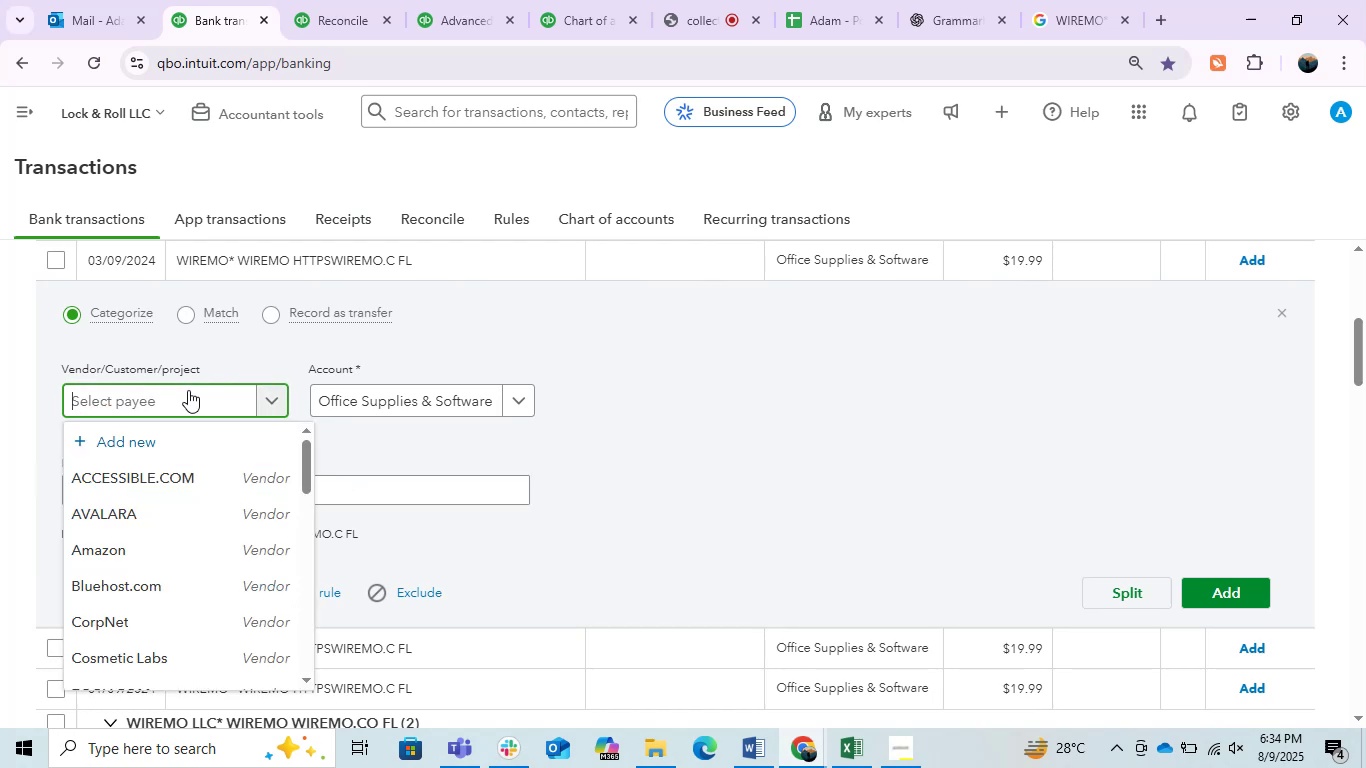 
key(Control+ControlLeft)
 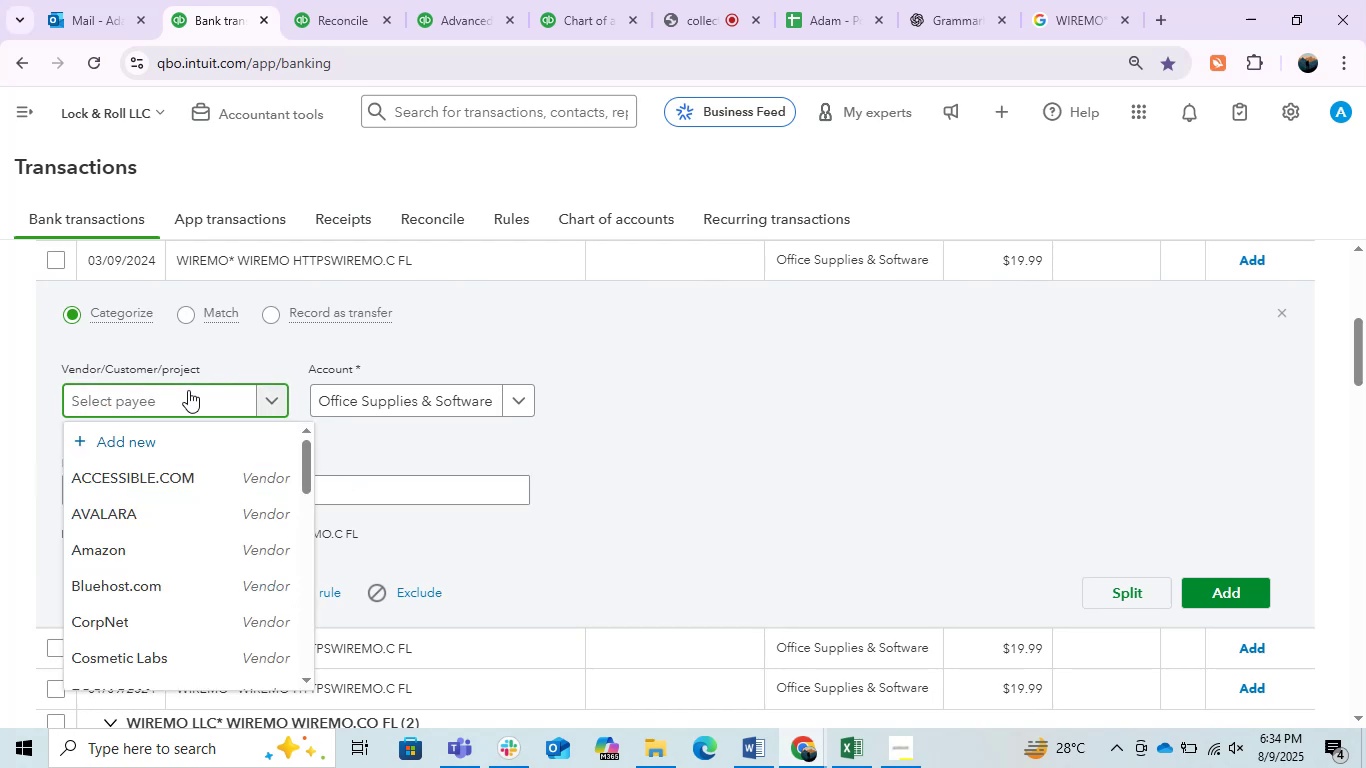 
key(Control+V)
 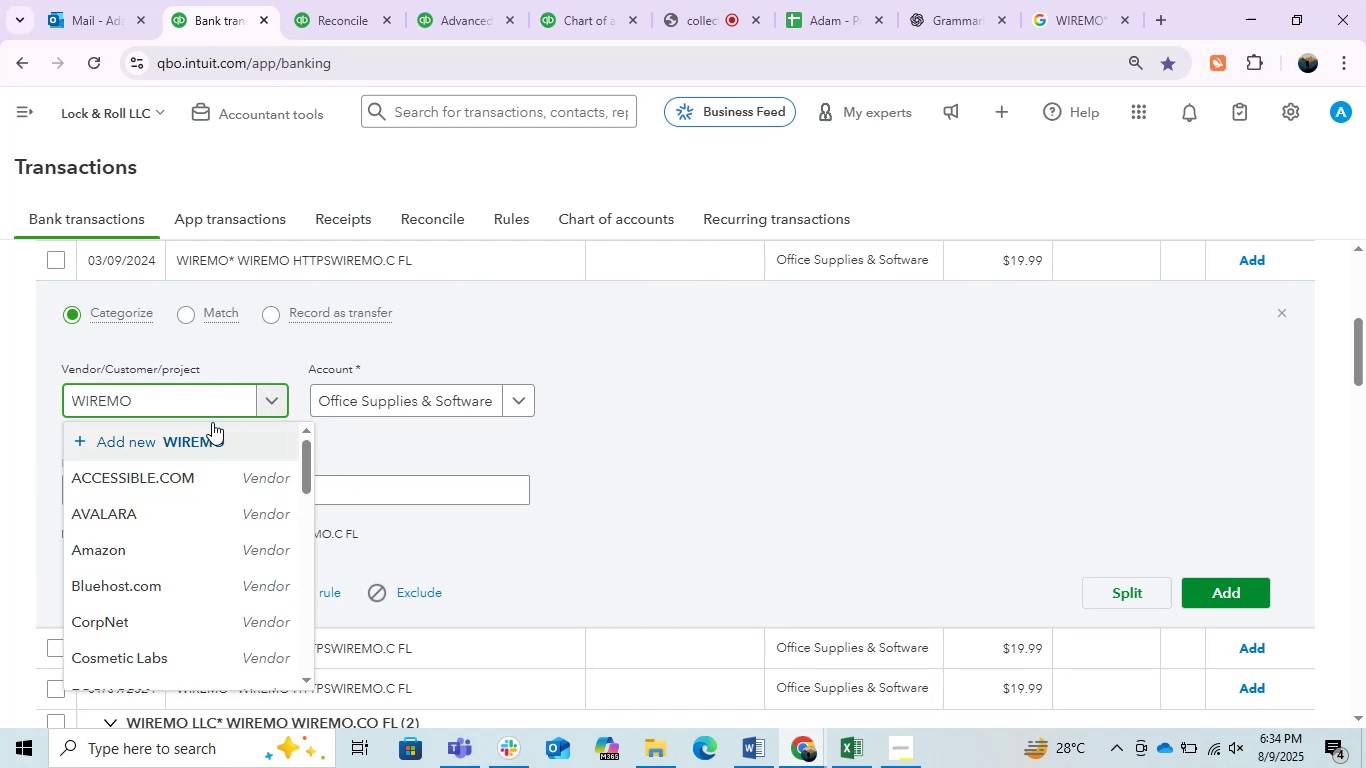 
left_click([193, 431])
 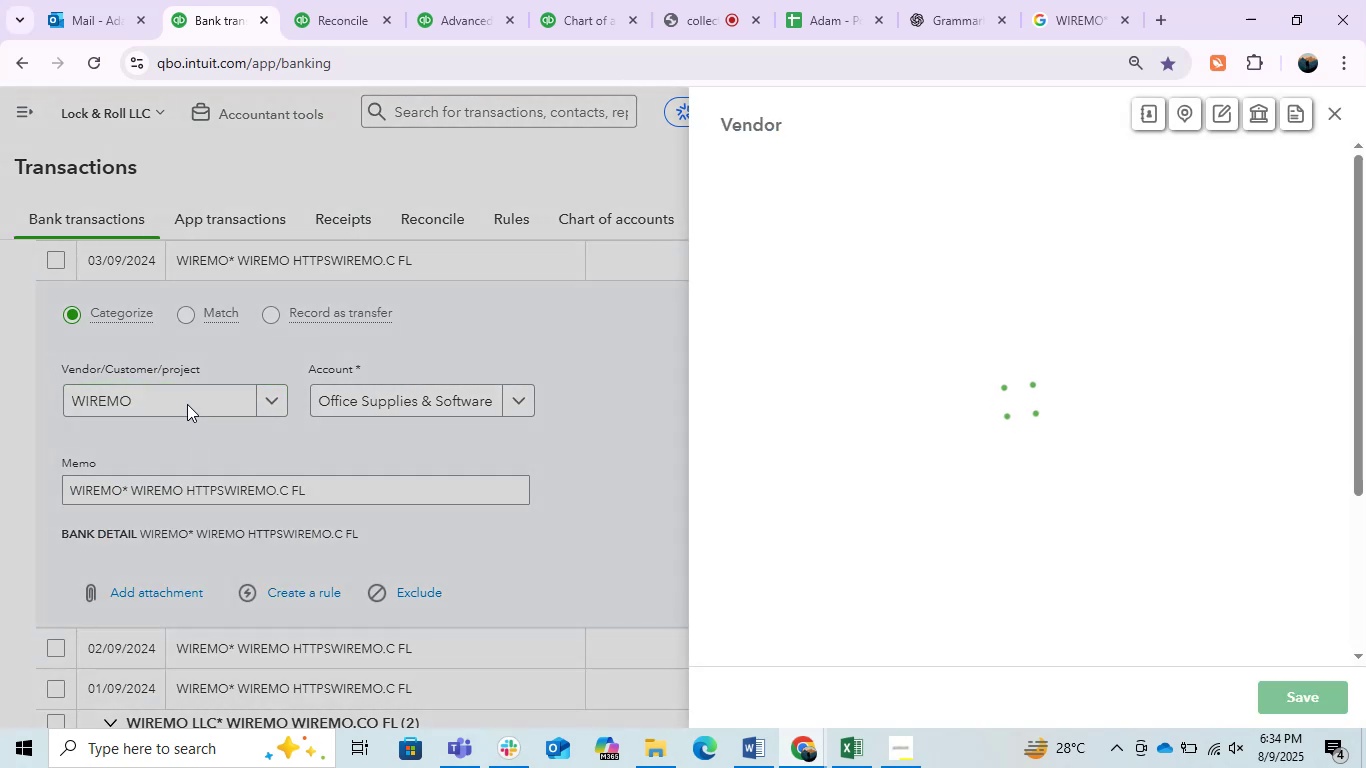 
left_click([187, 404])
 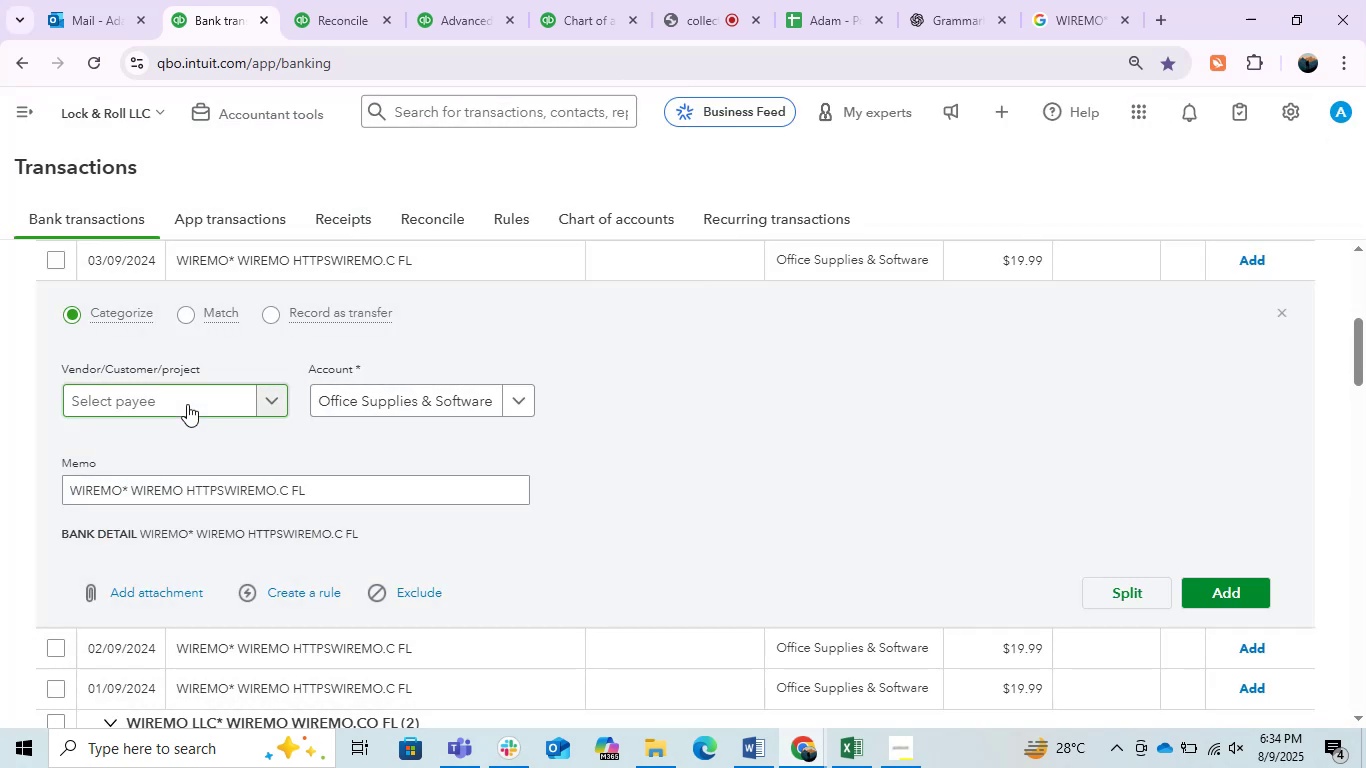 
left_click([187, 404])
 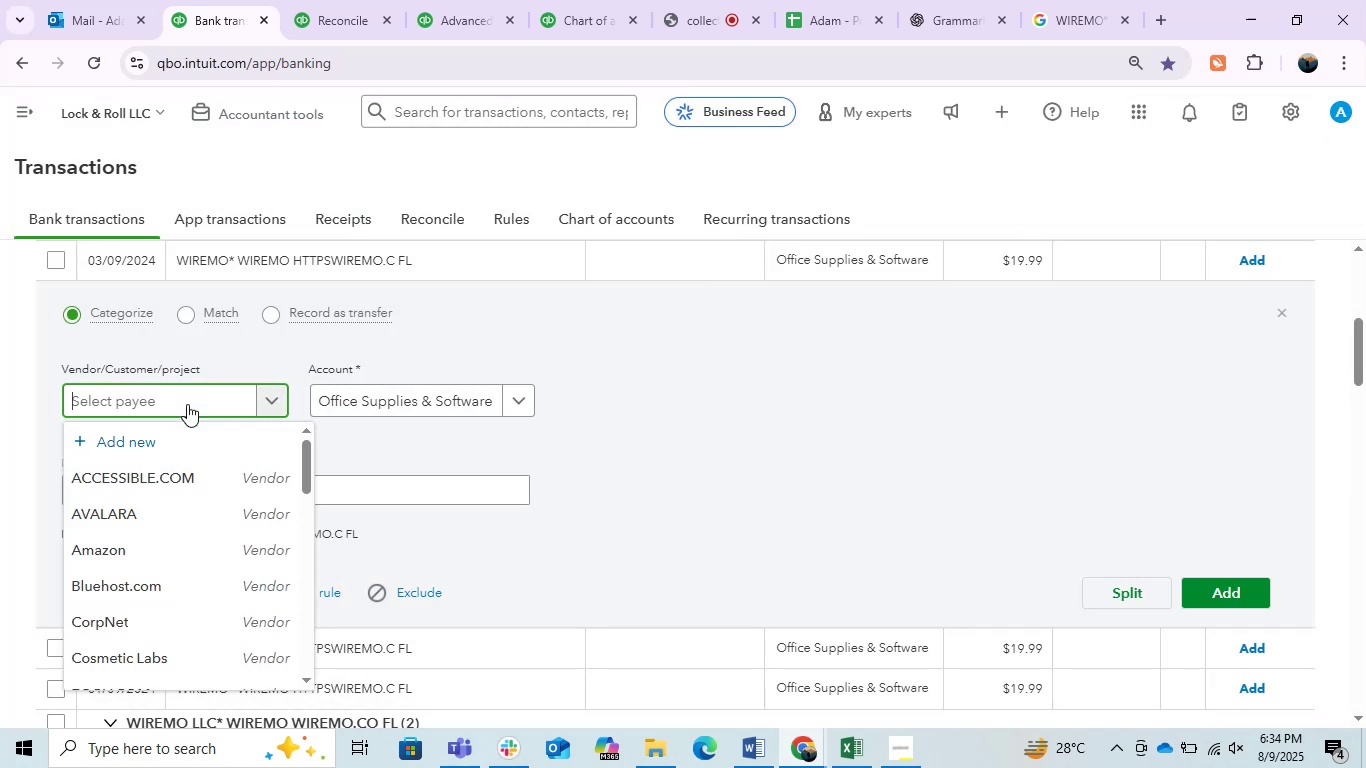 
key(Control+V)
 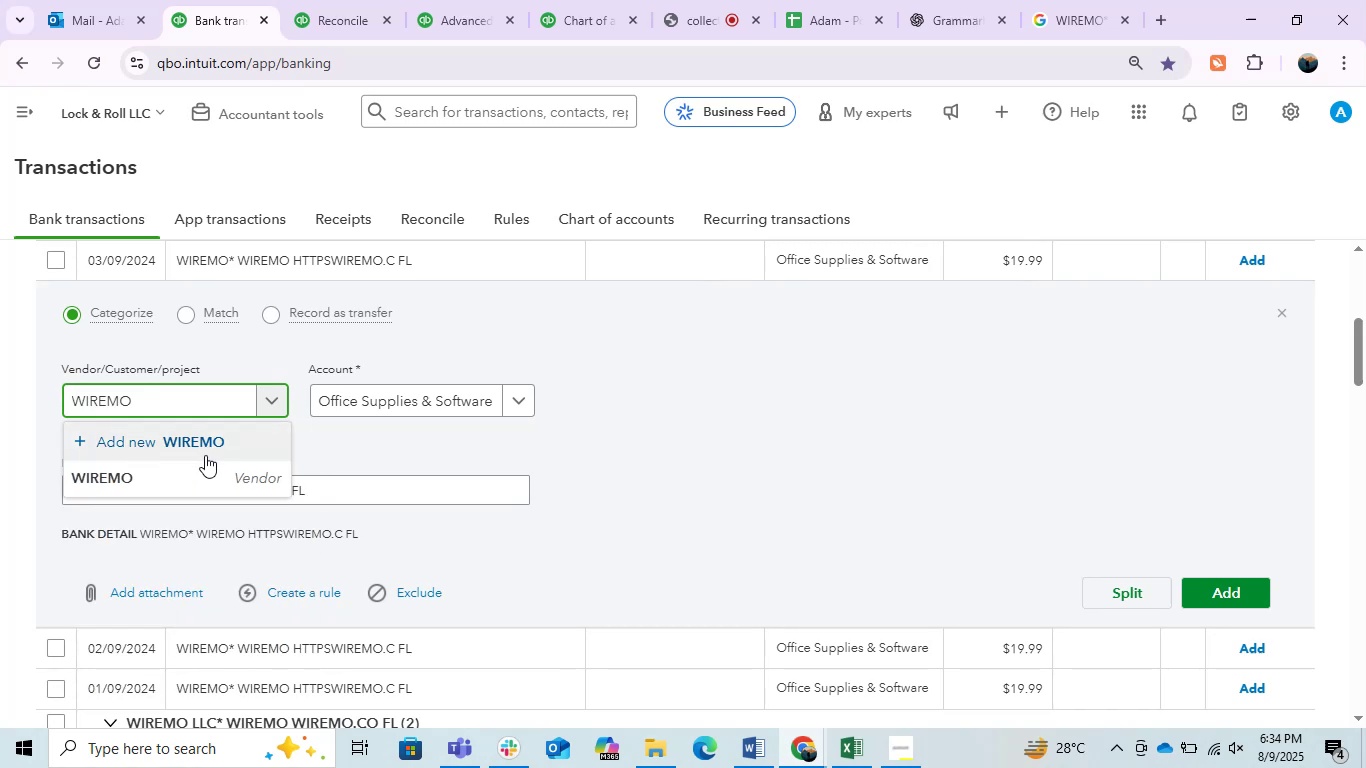 
left_click([187, 474])
 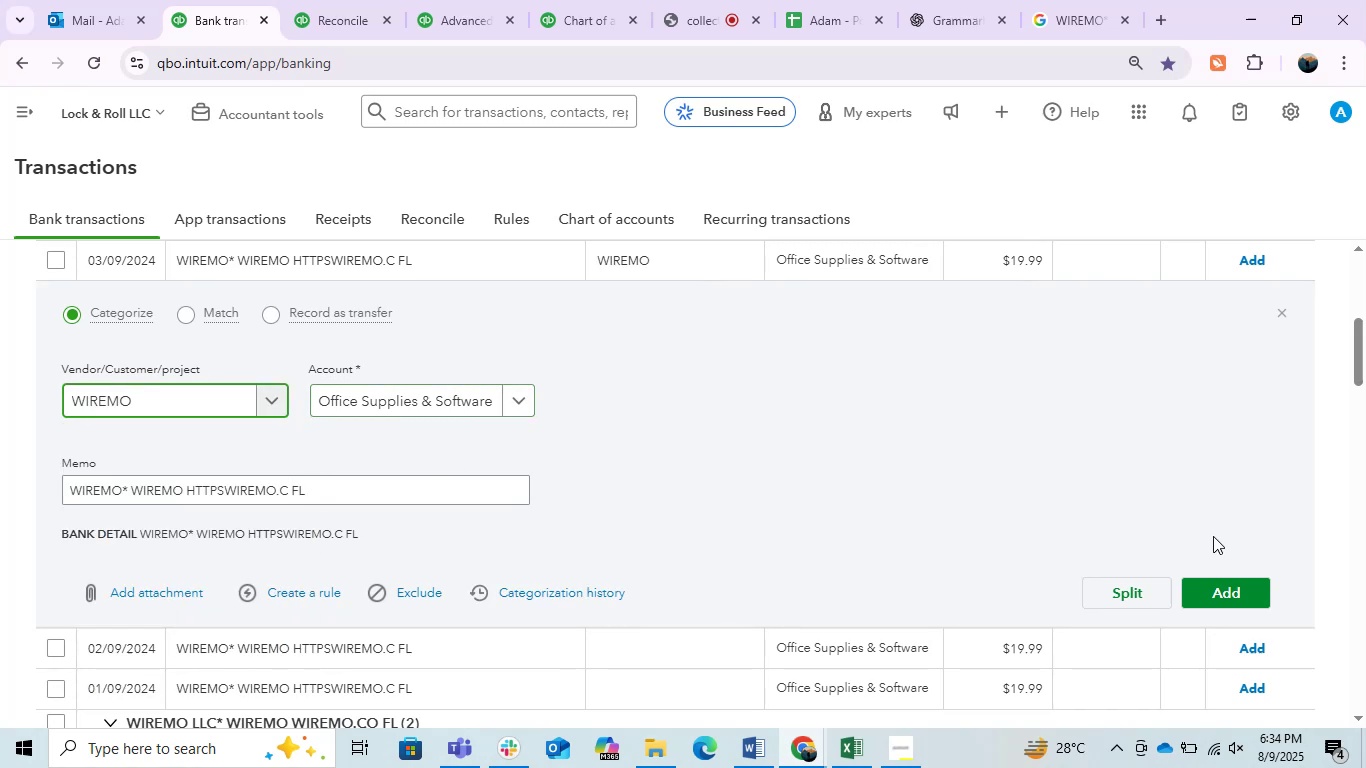 
left_click([1211, 588])
 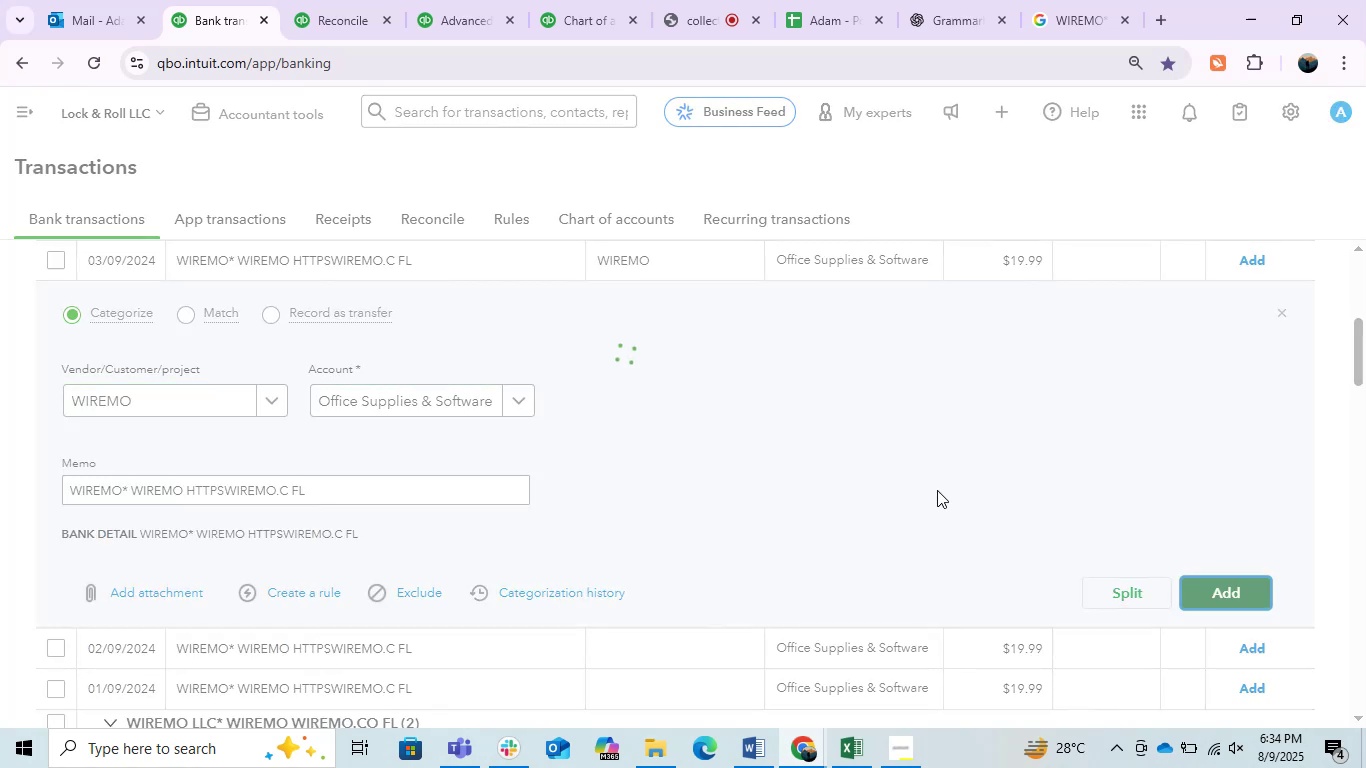 
mouse_move([581, 419])
 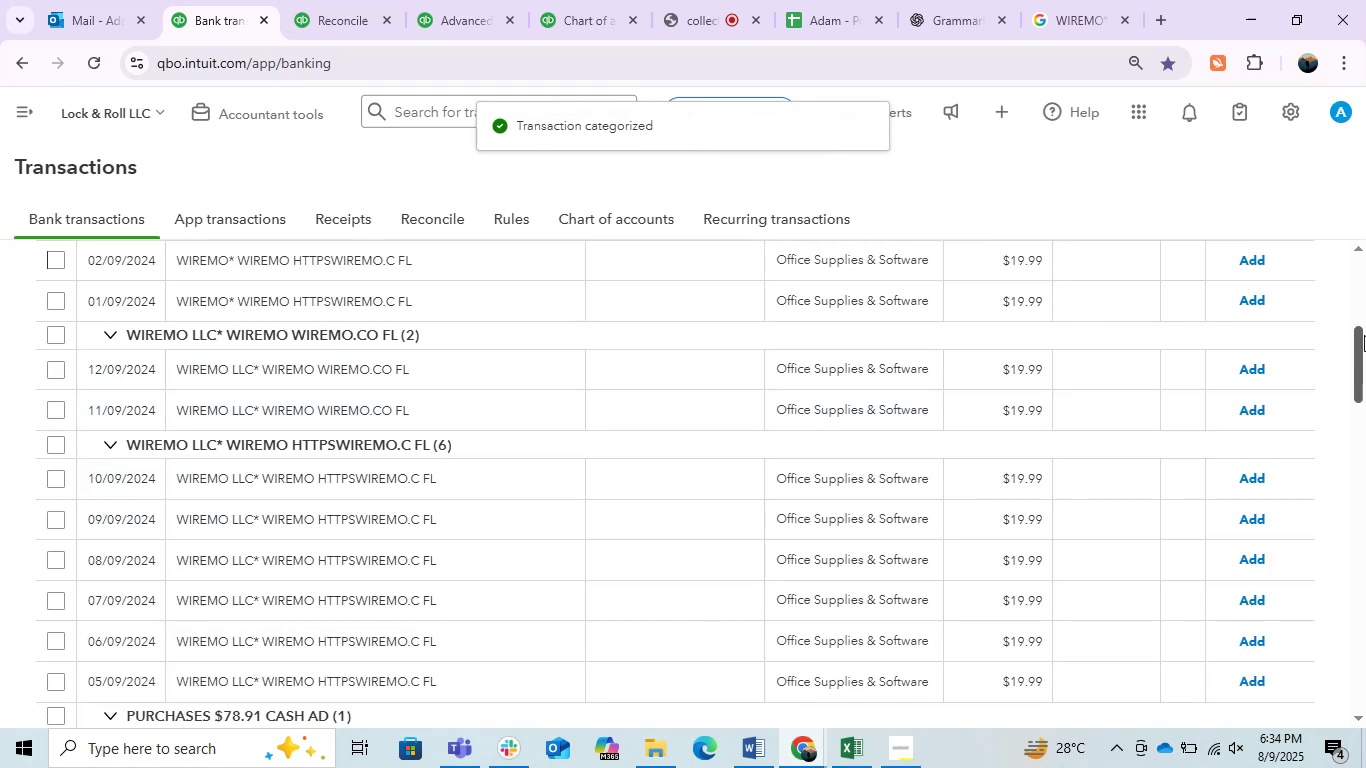 
left_click_drag(start_coordinate=[1358, 335], to_coordinate=[1365, 316])
 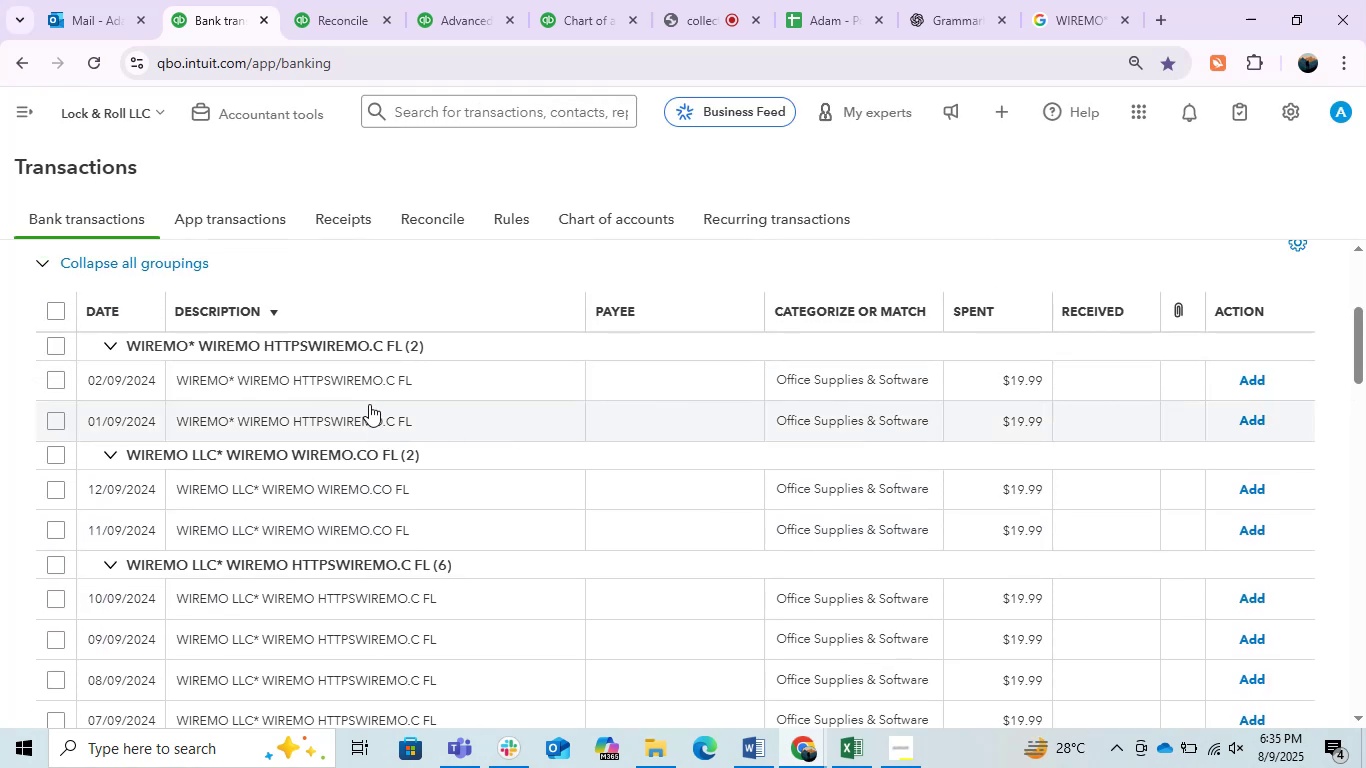 
left_click([402, 374])
 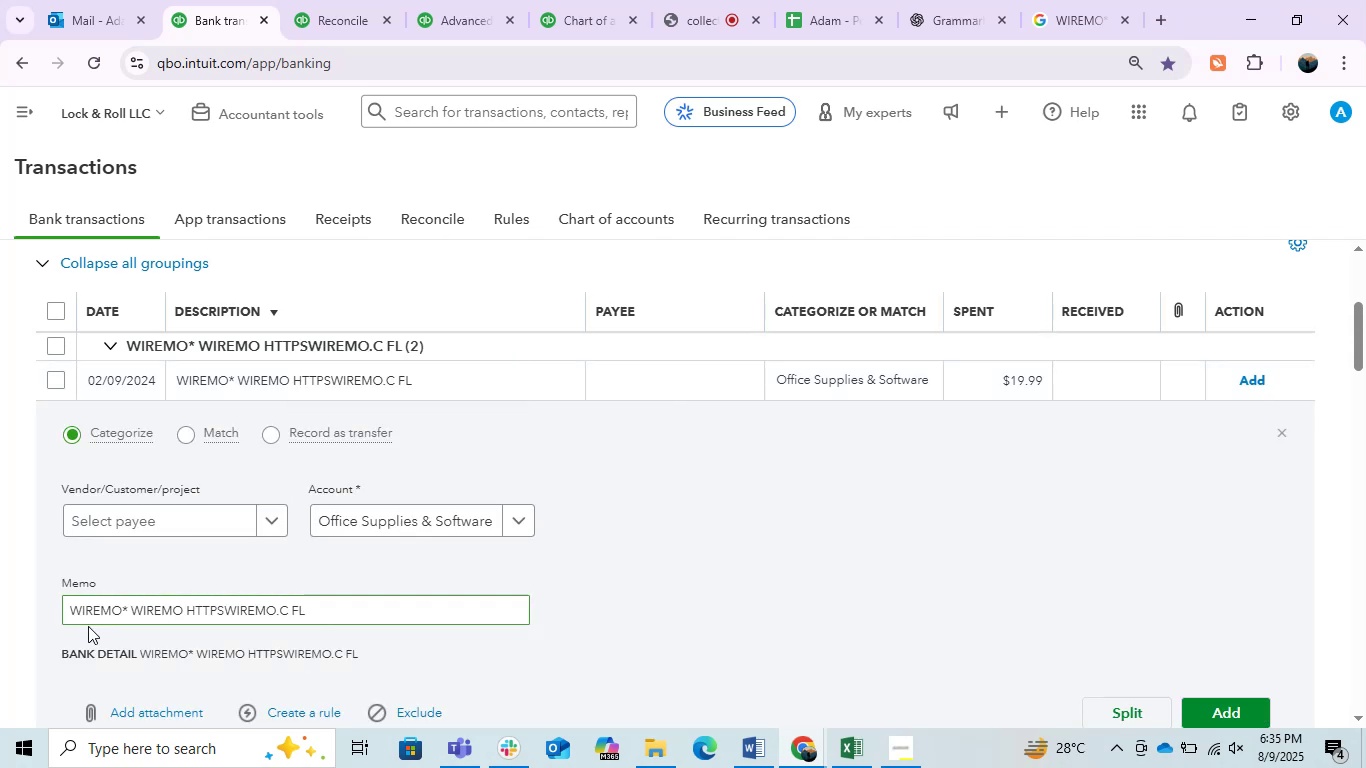 
left_click_drag(start_coordinate=[122, 619], to_coordinate=[21, 613])
 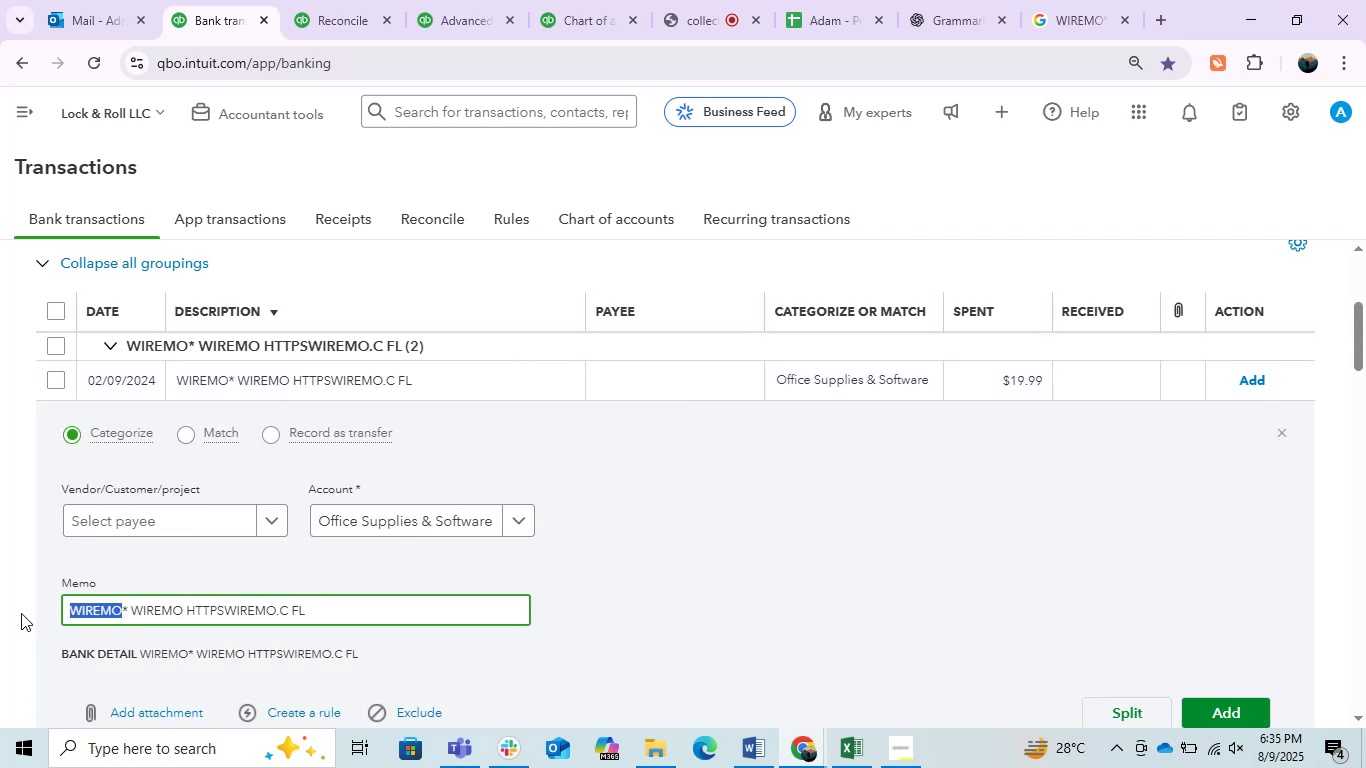 
key(Control+C)
 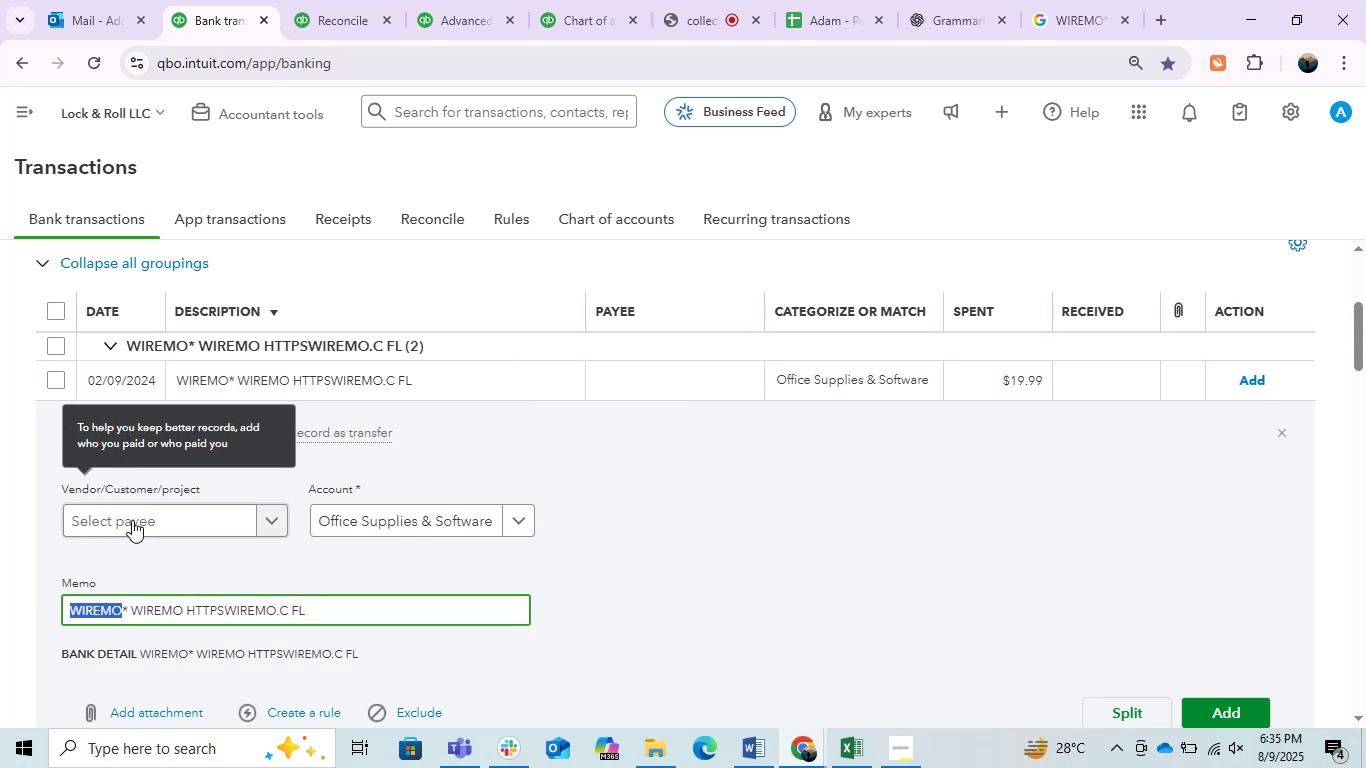 
left_click([129, 526])
 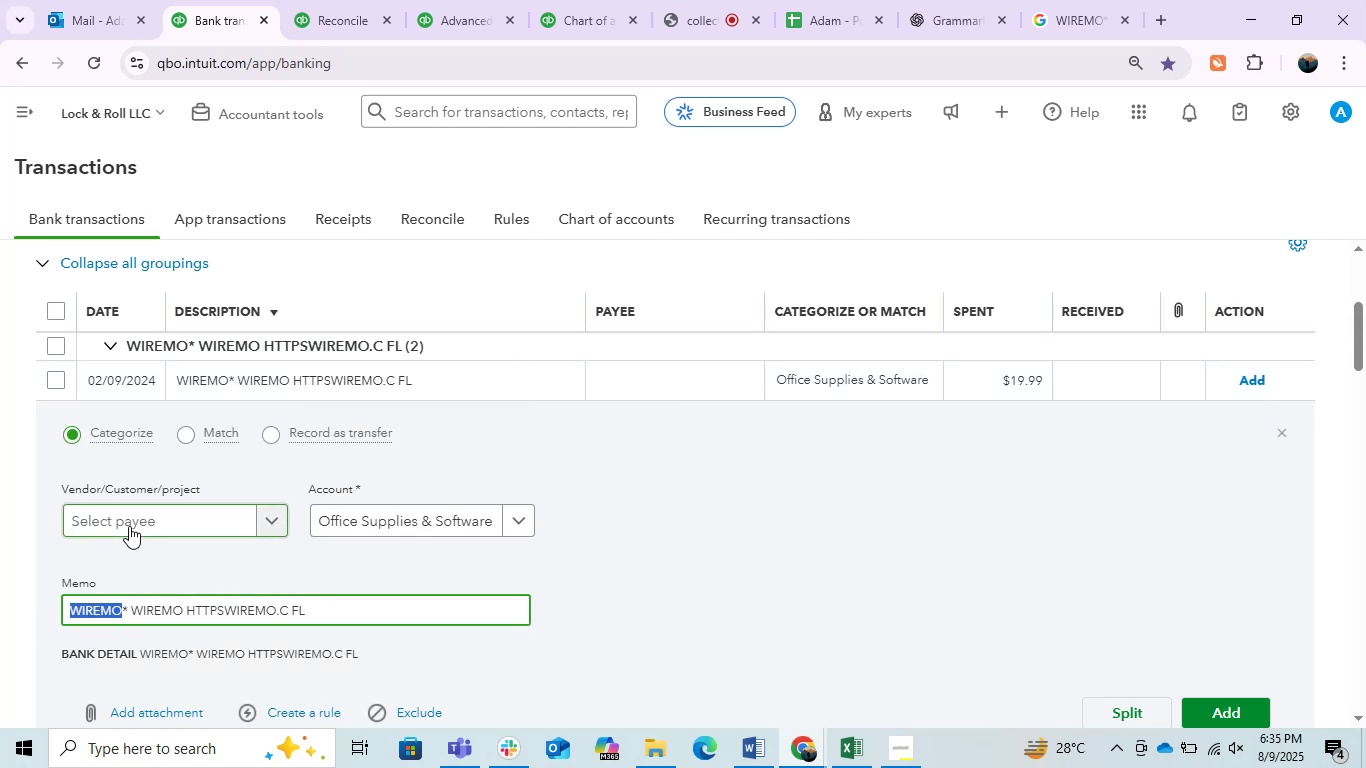 
key(Control+V)
 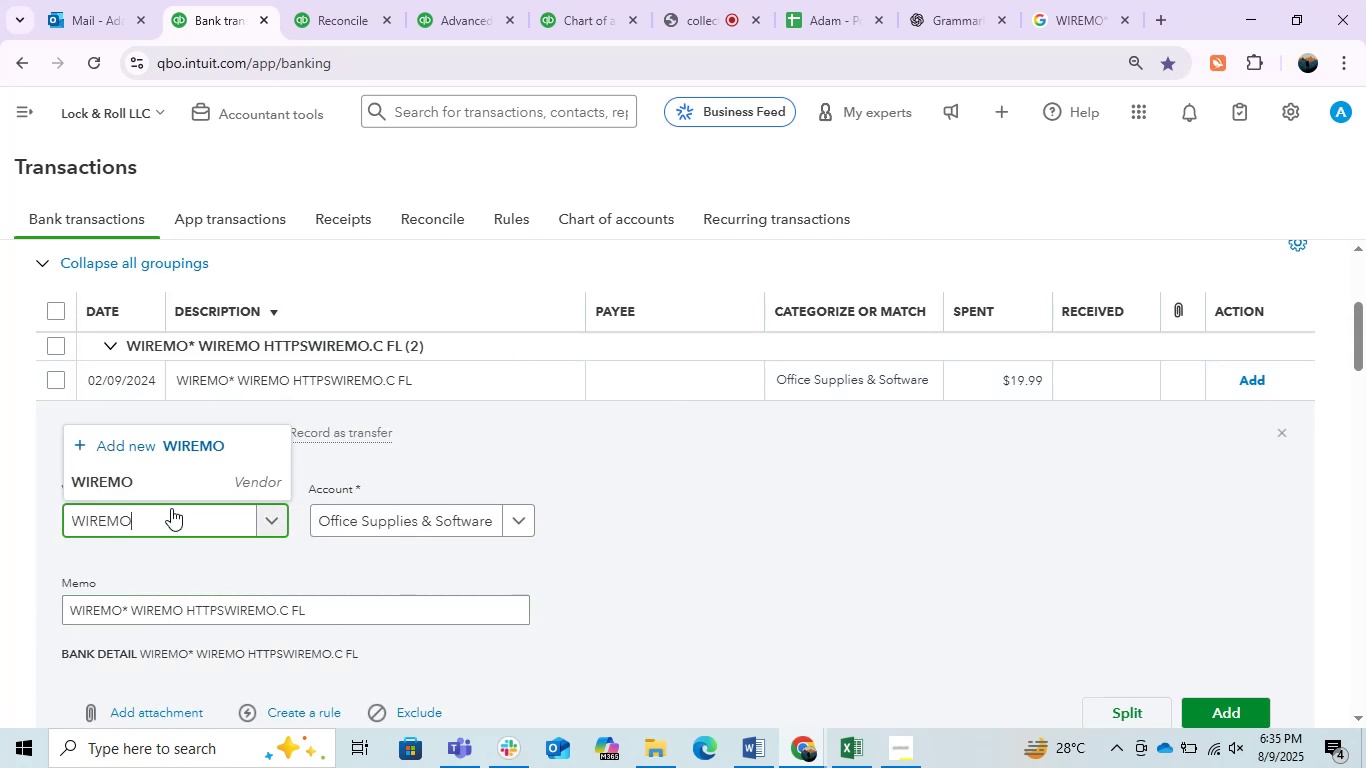 
left_click([191, 490])
 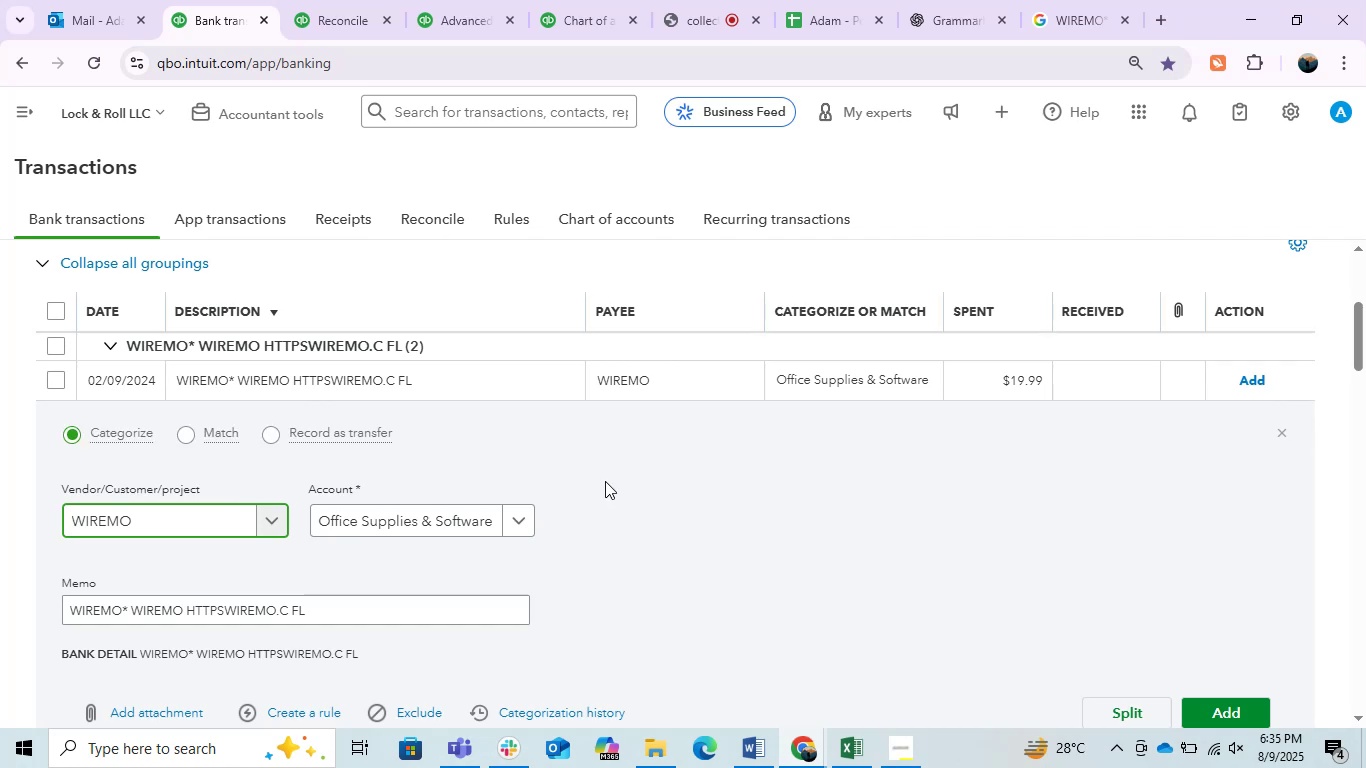 
wait(19.98)
 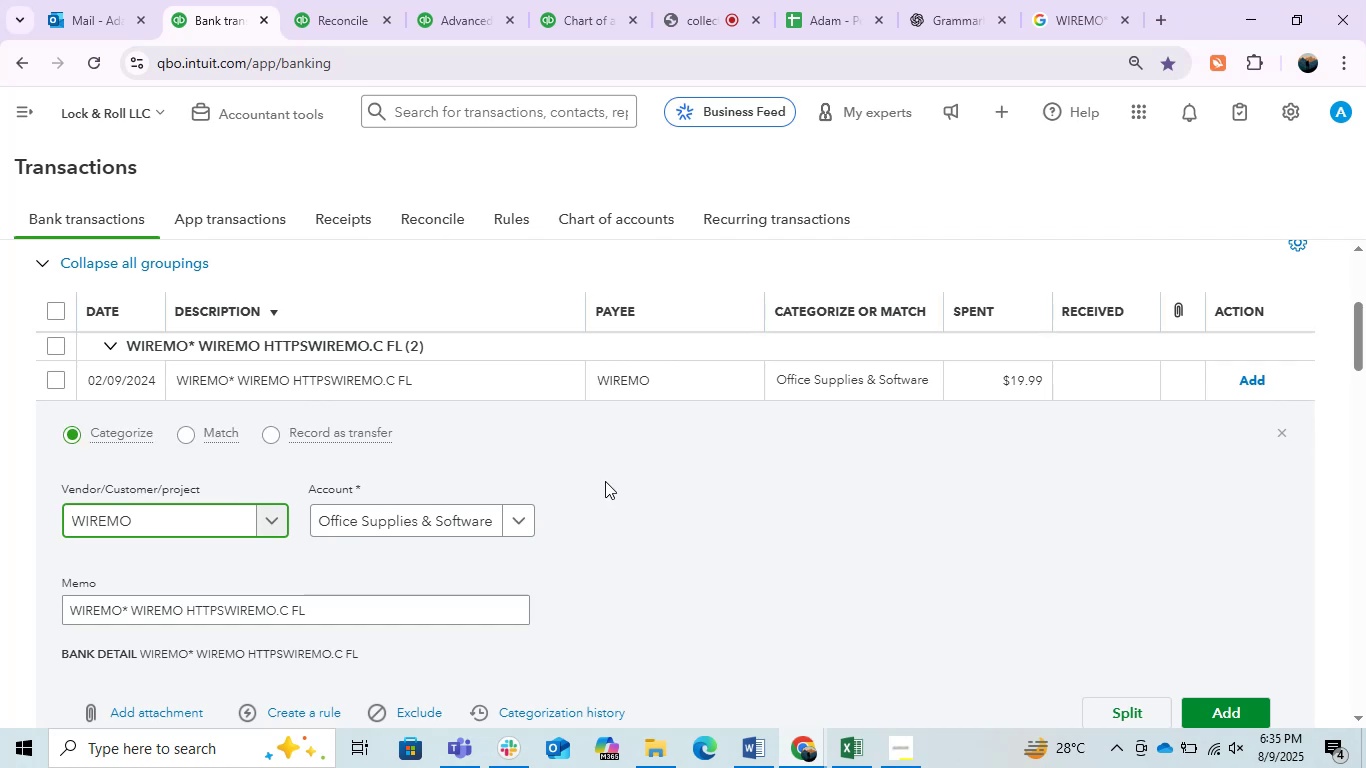 
left_click([1236, 712])
 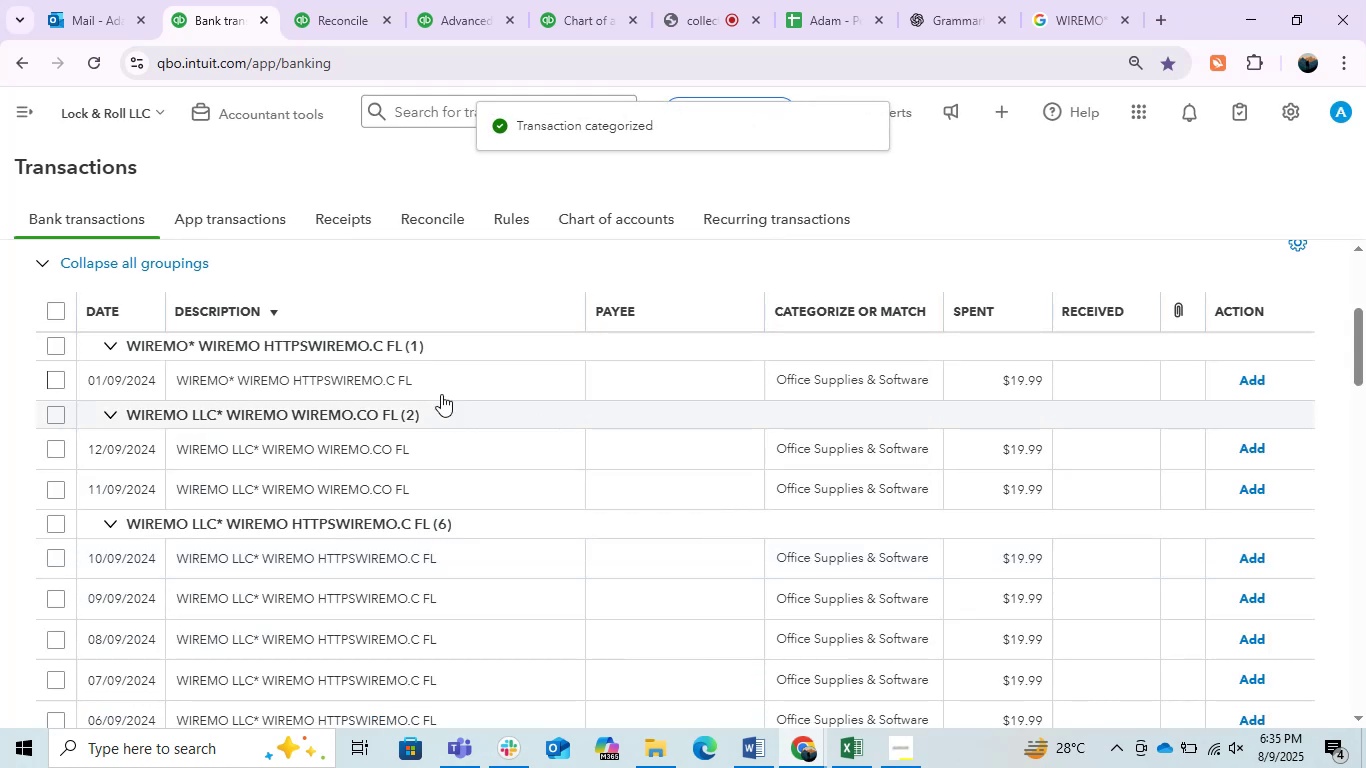 
left_click([414, 364])
 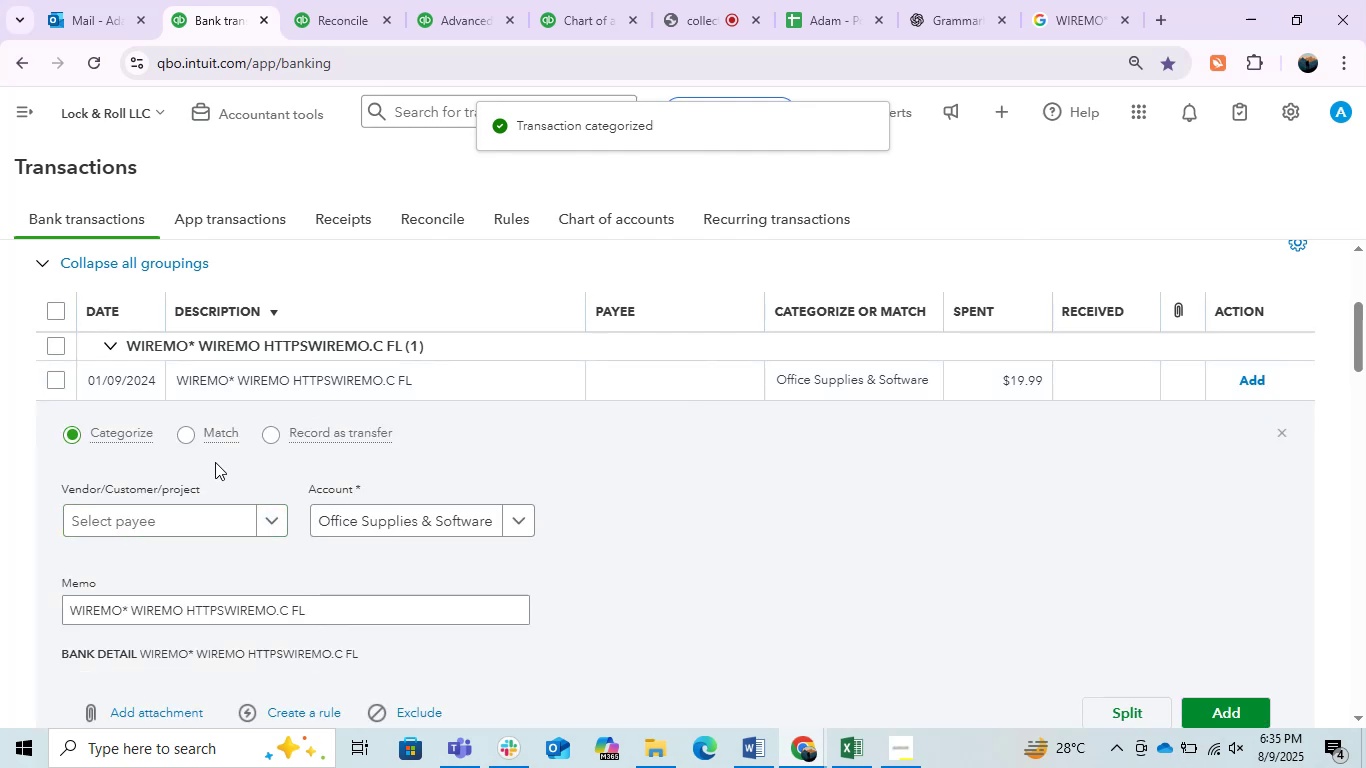 
left_click([201, 517])
 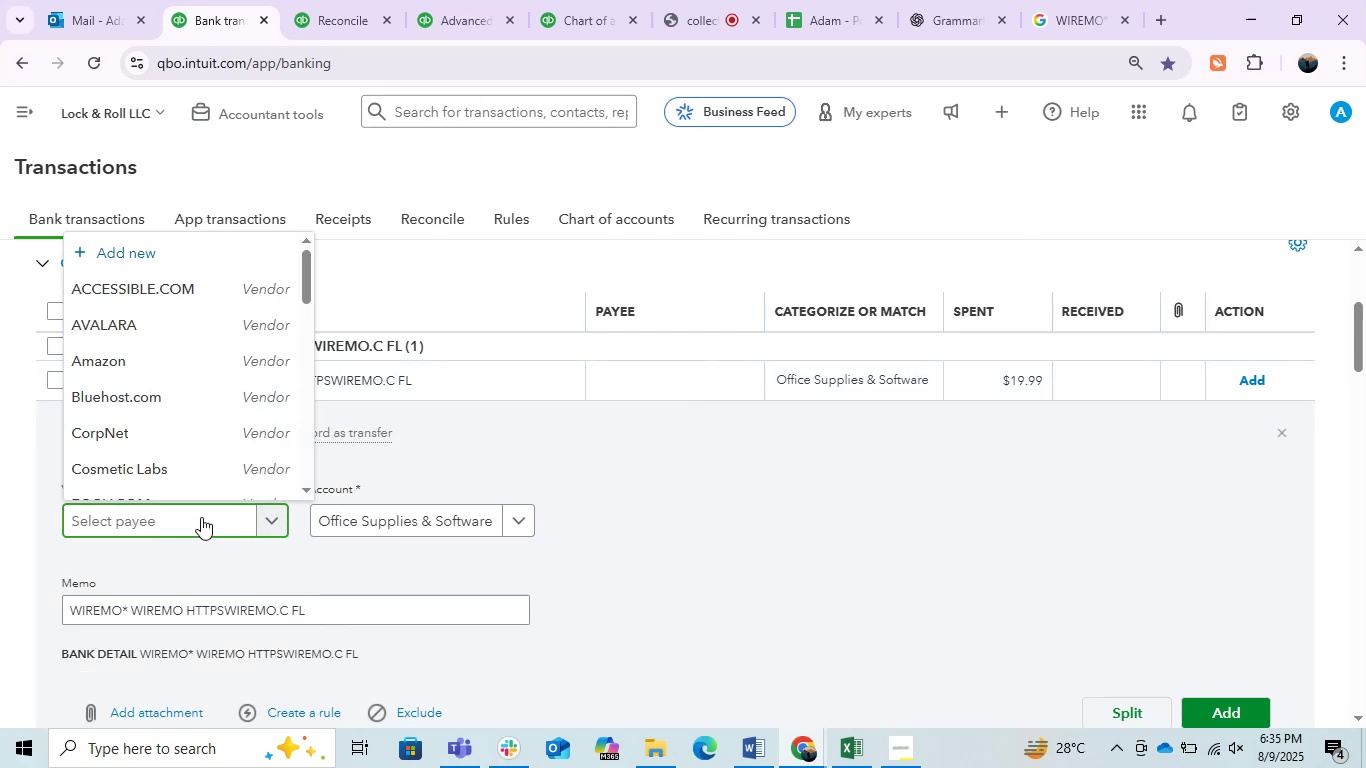 
key(Control+V)
 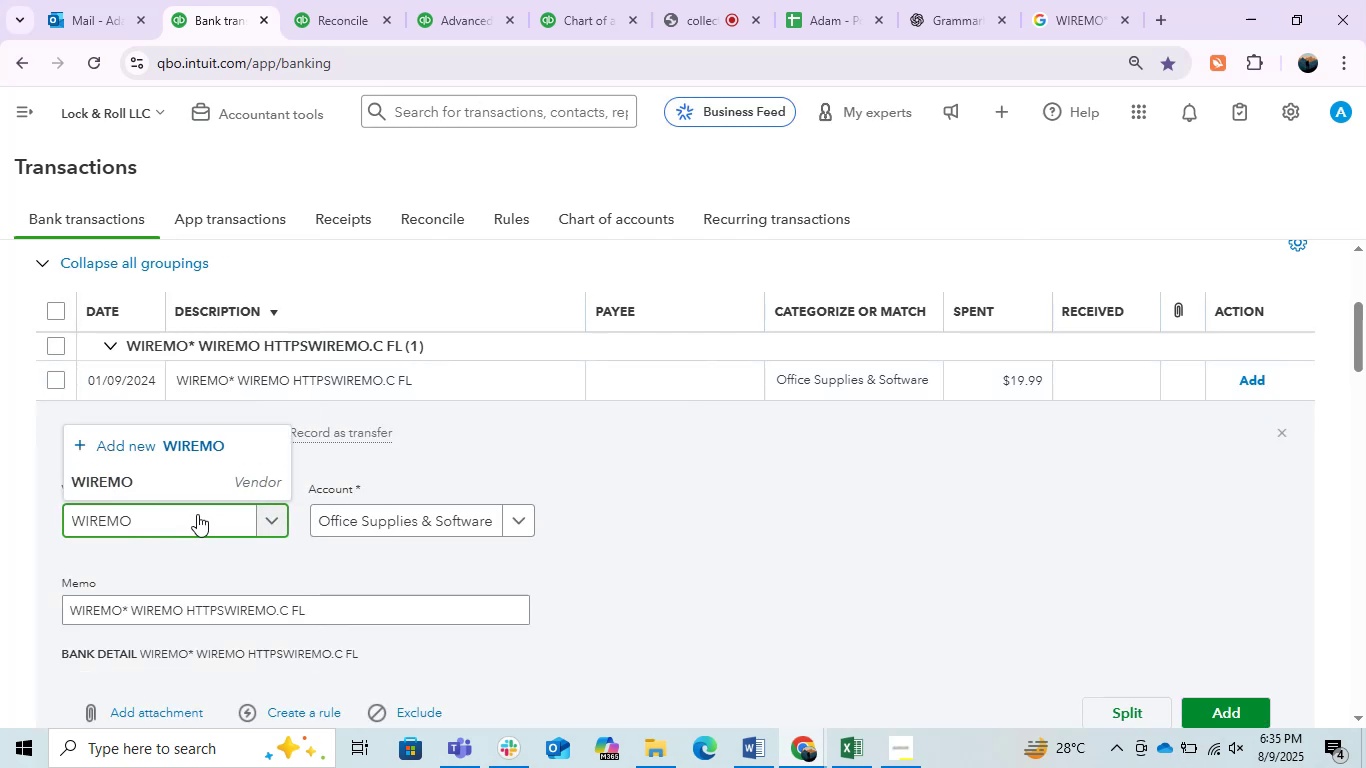 
left_click([179, 489])
 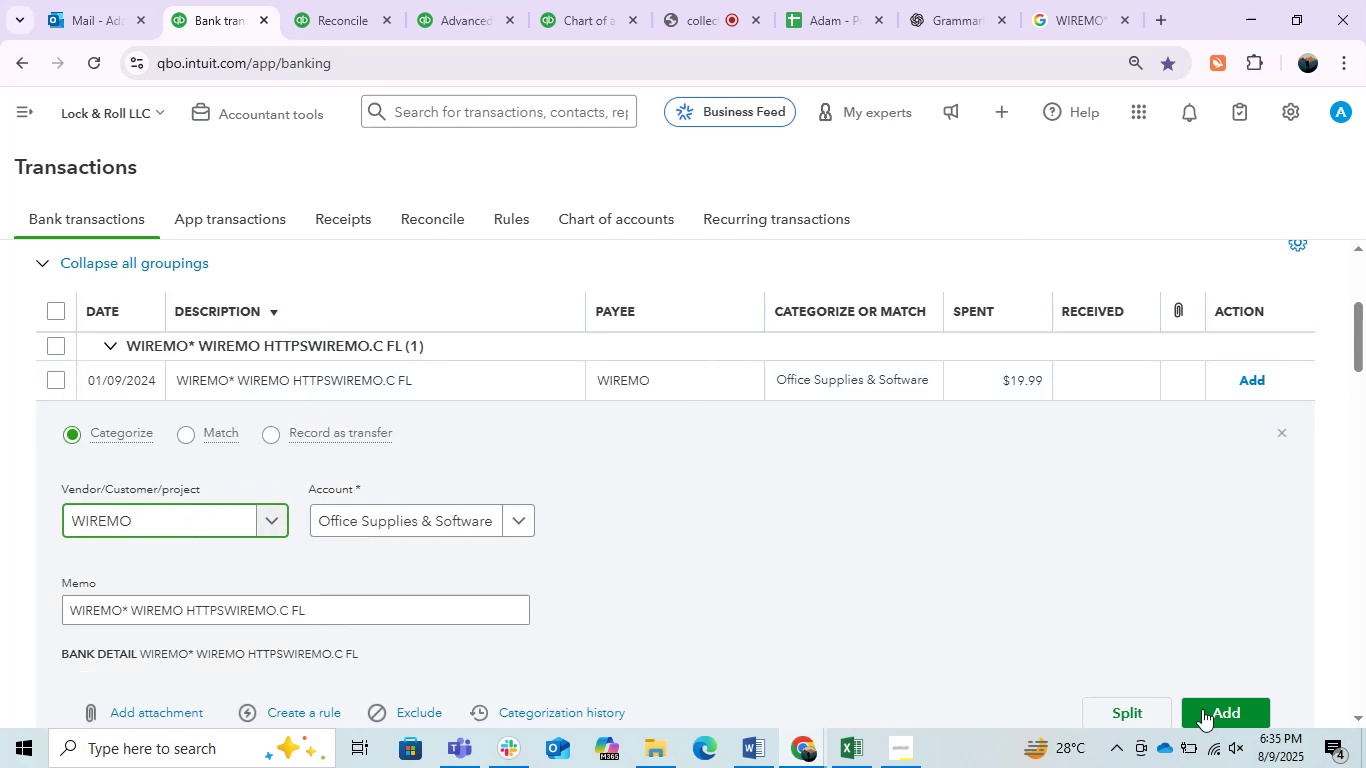 
left_click([1221, 712])
 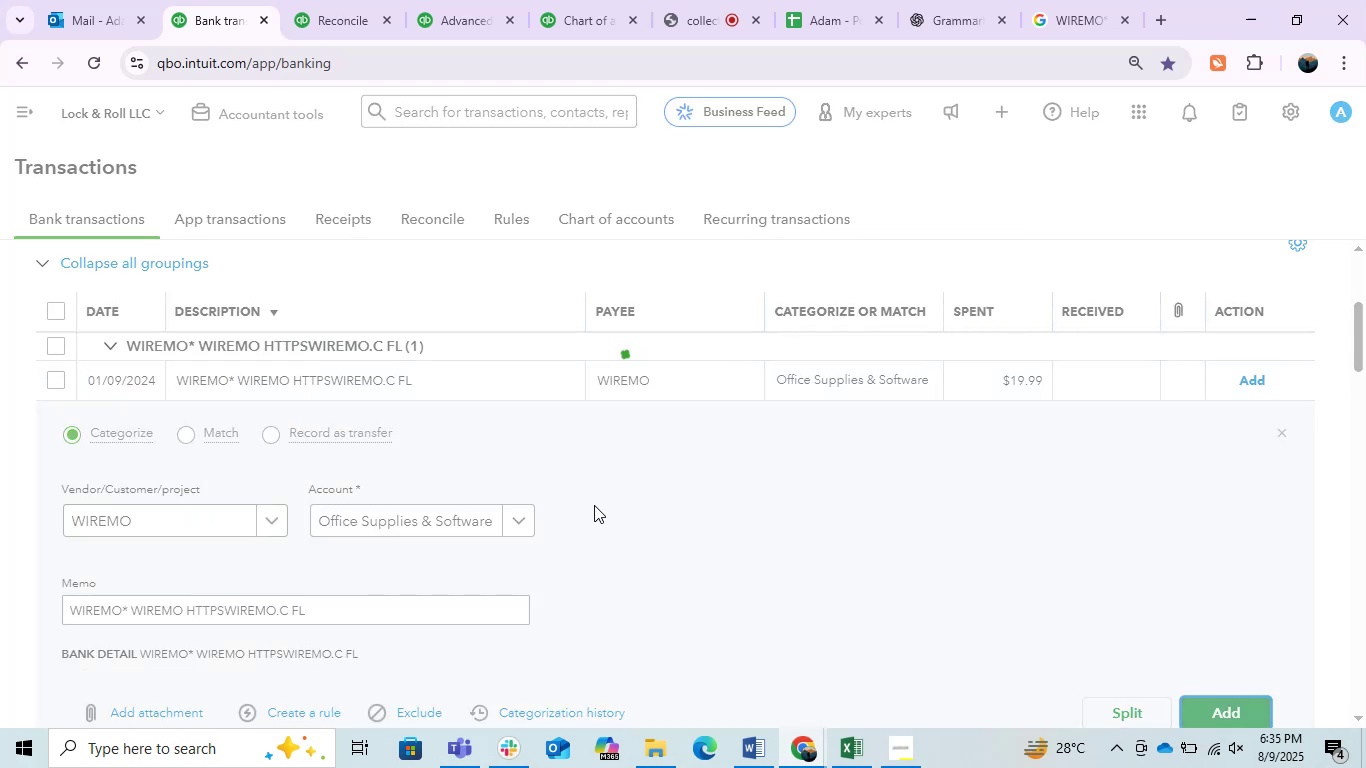 
mouse_move([536, 469])
 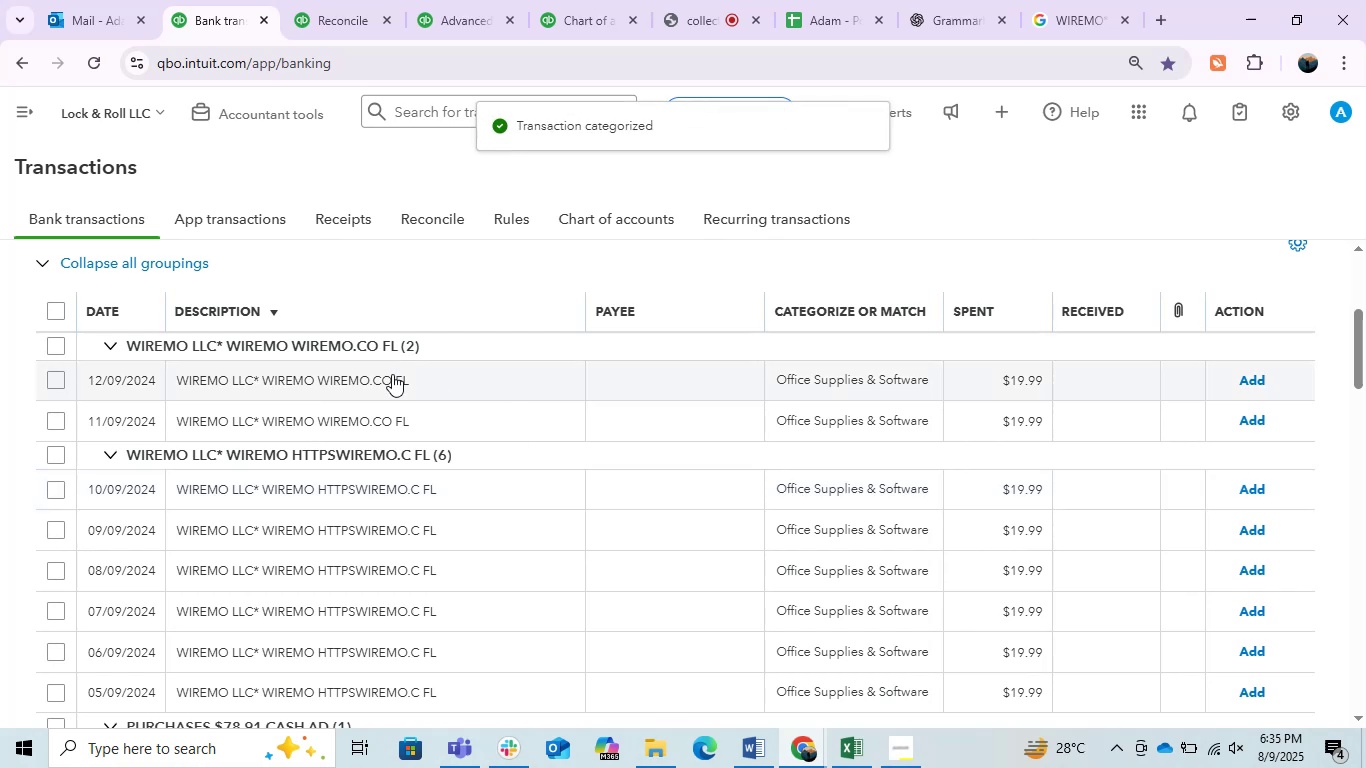 
left_click([388, 374])
 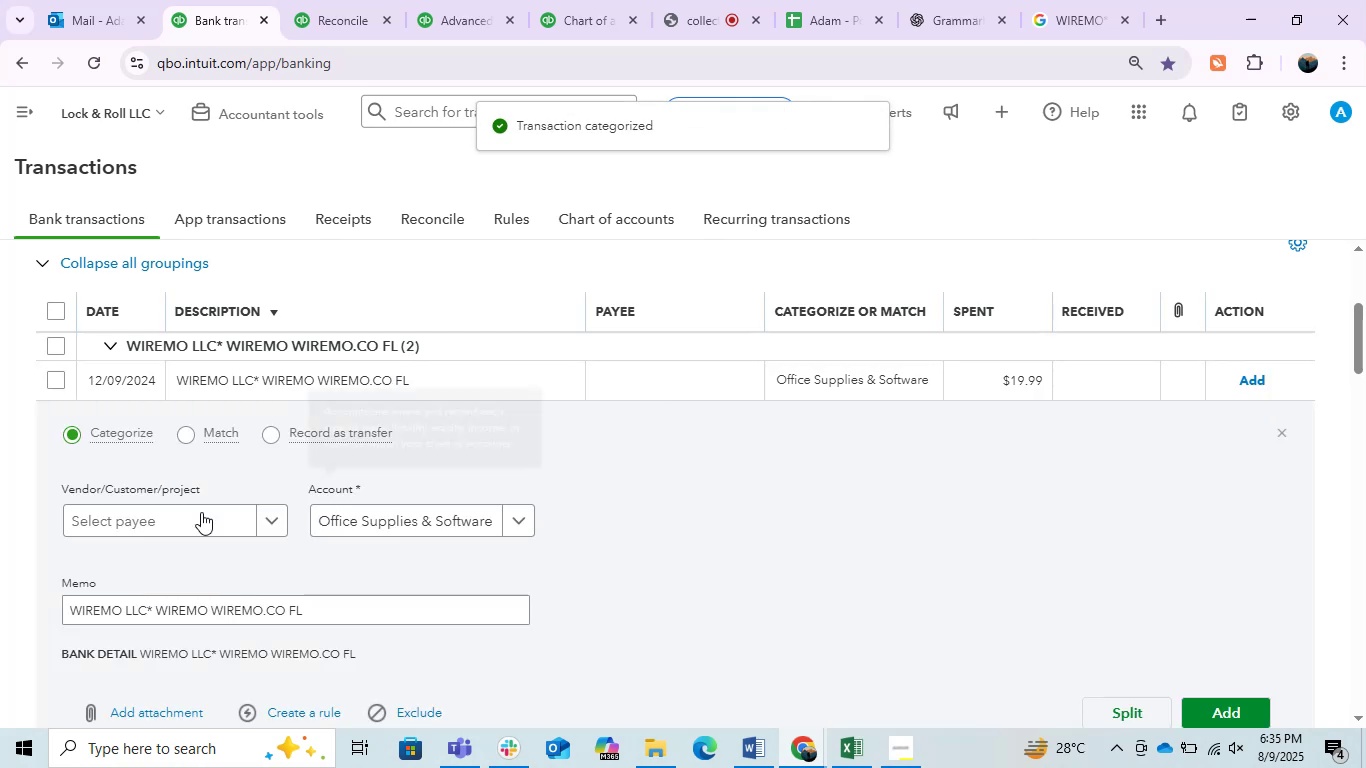 
left_click([191, 517])
 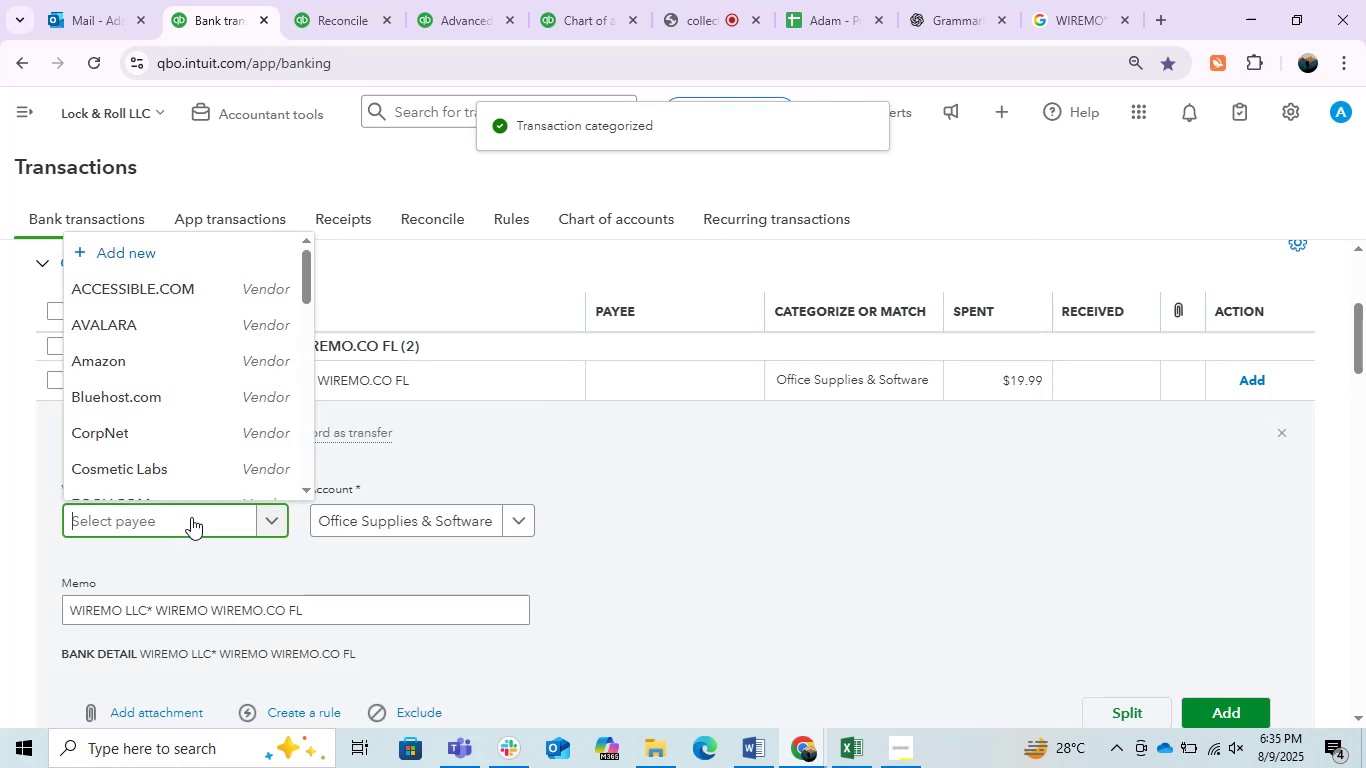 
key(Control+V)
 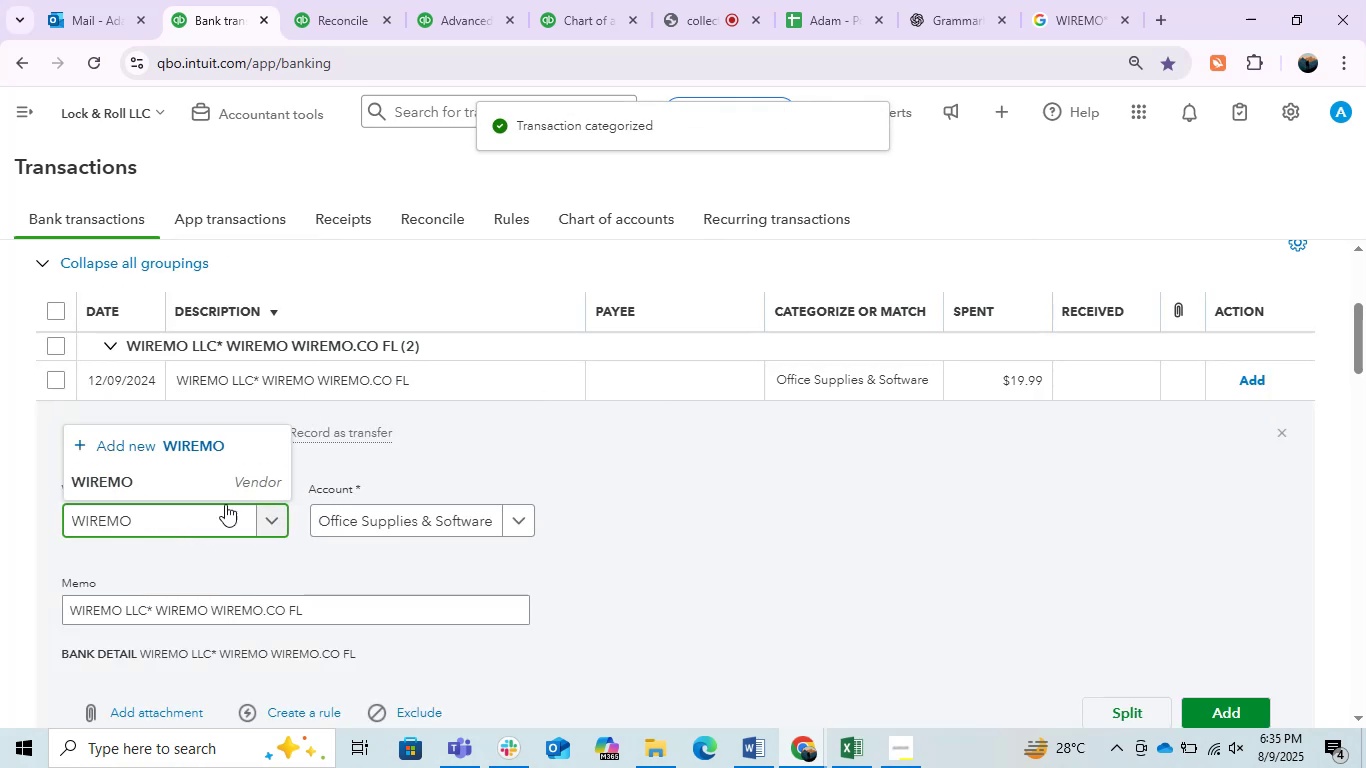 
left_click([256, 486])
 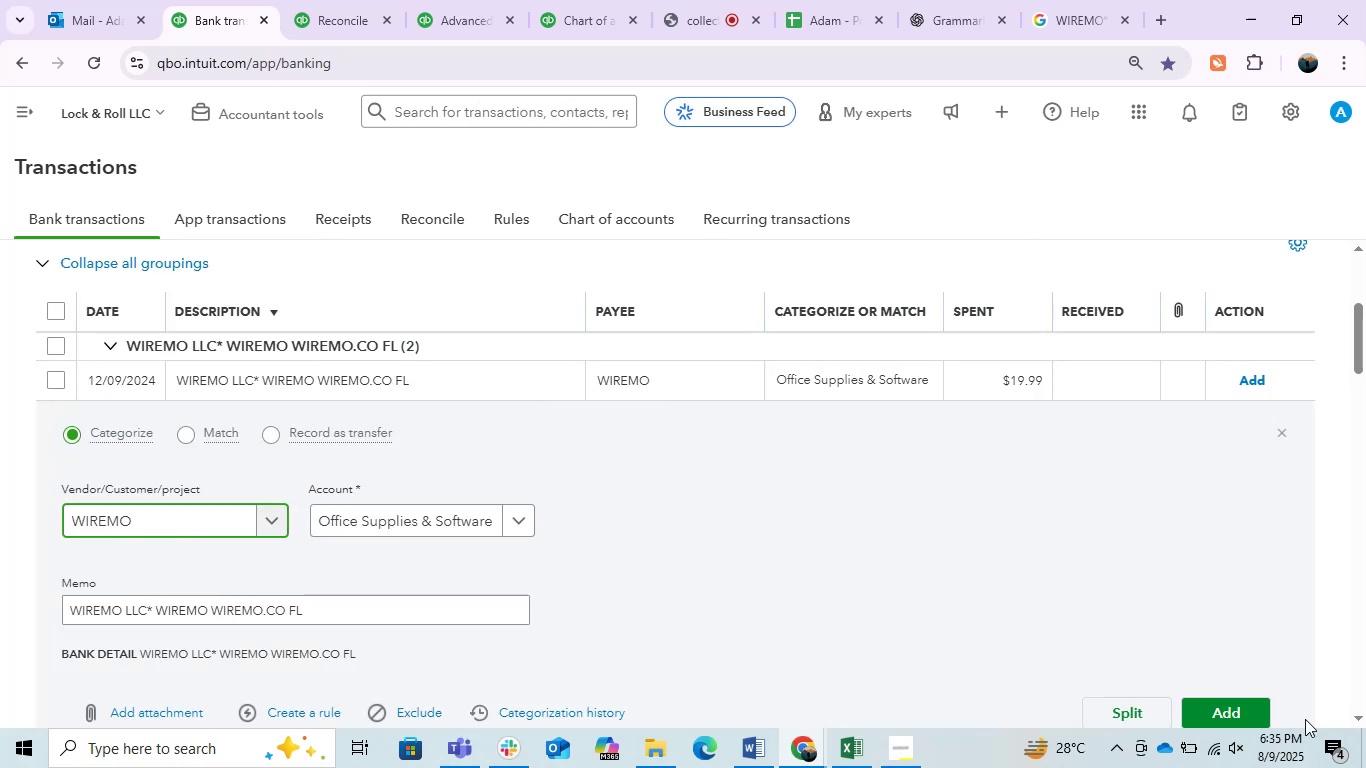 
left_click([1261, 715])
 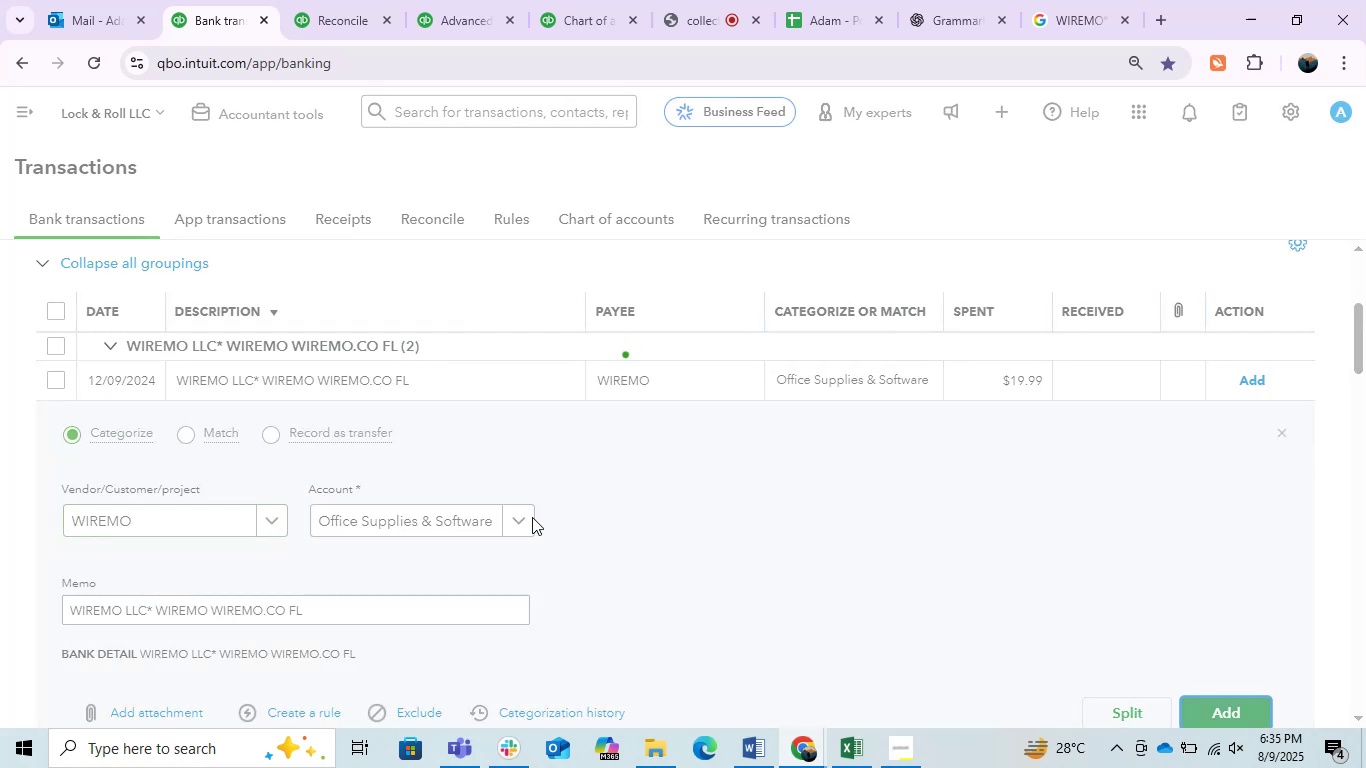 
mouse_move([474, 487])
 